 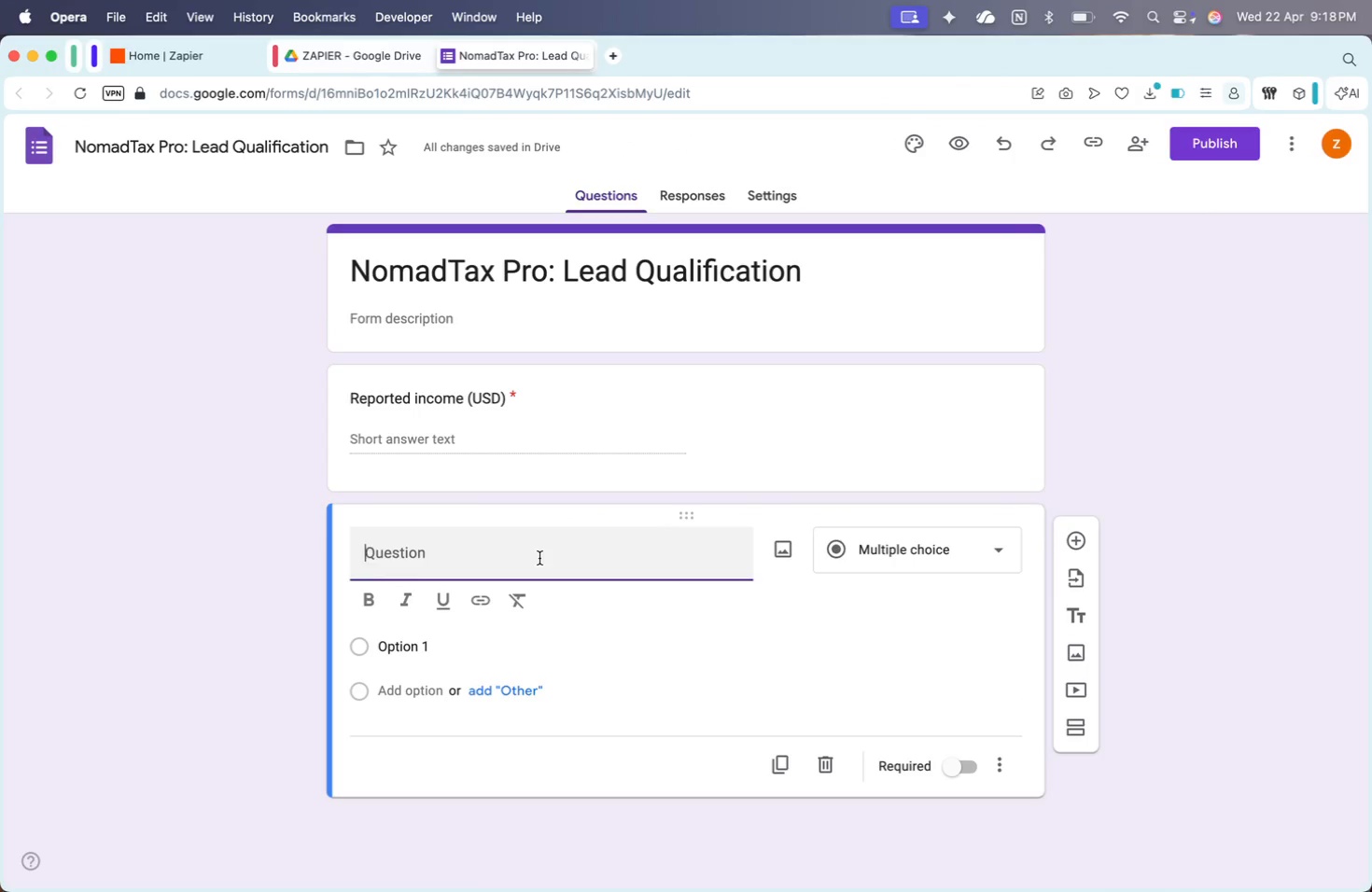 
type(Numer)
key(Backspace)
key(Backspace)
key(Backspace)
type(mber Of citicenships)
 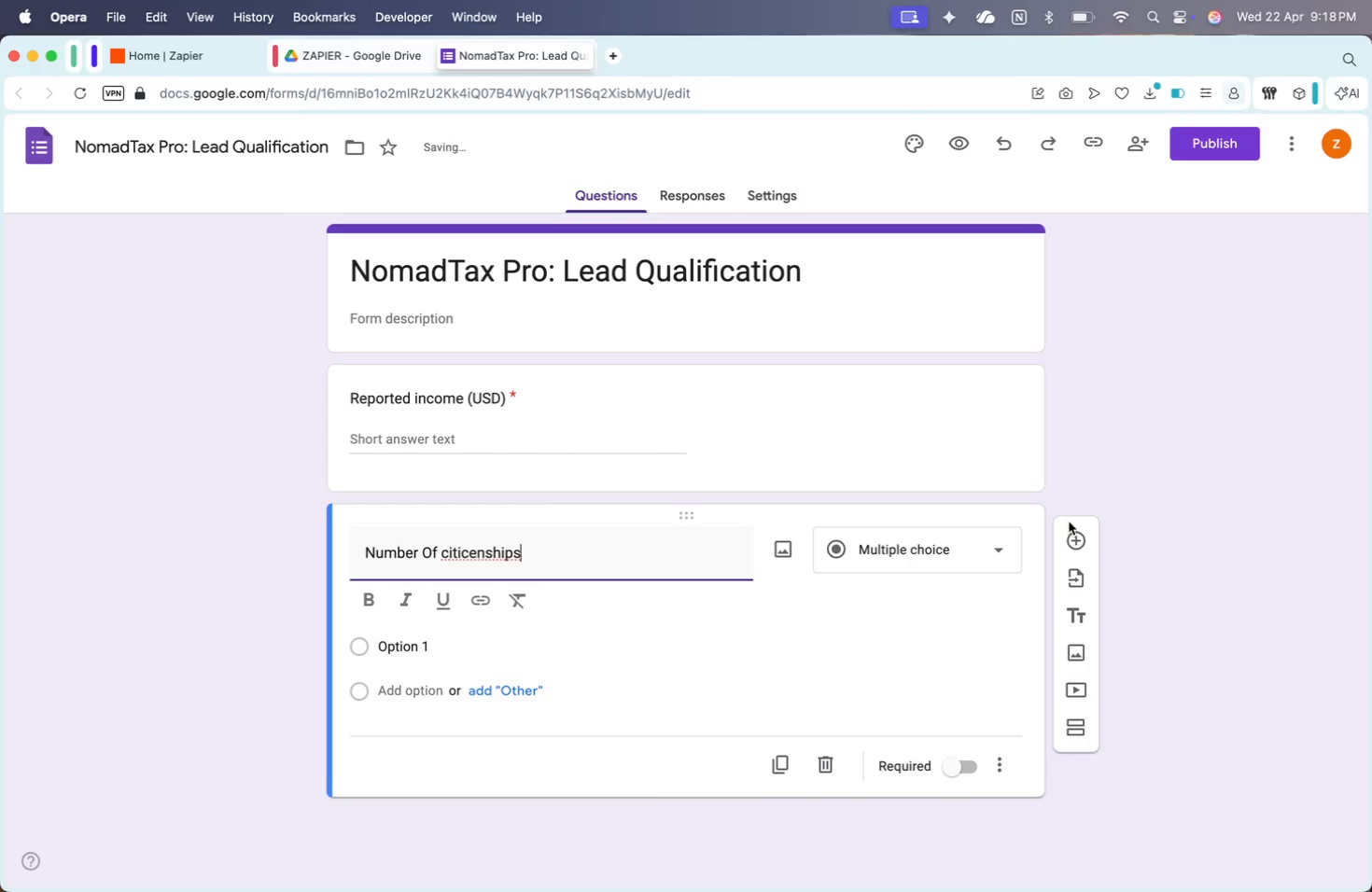 
double_click([1077, 528])
 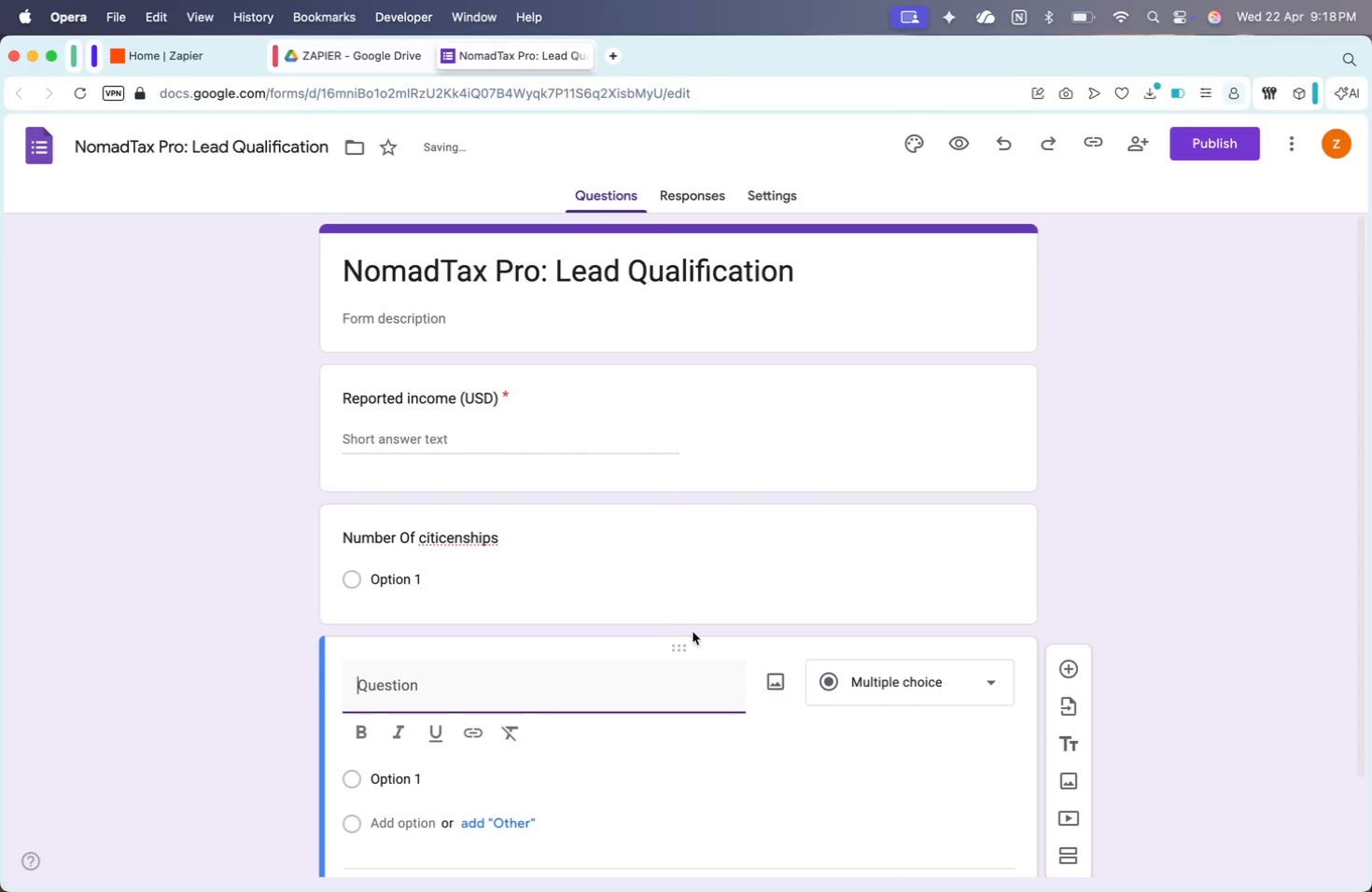 
left_click_drag(start_coordinate=[688, 648], to_coordinate=[682, 504])
 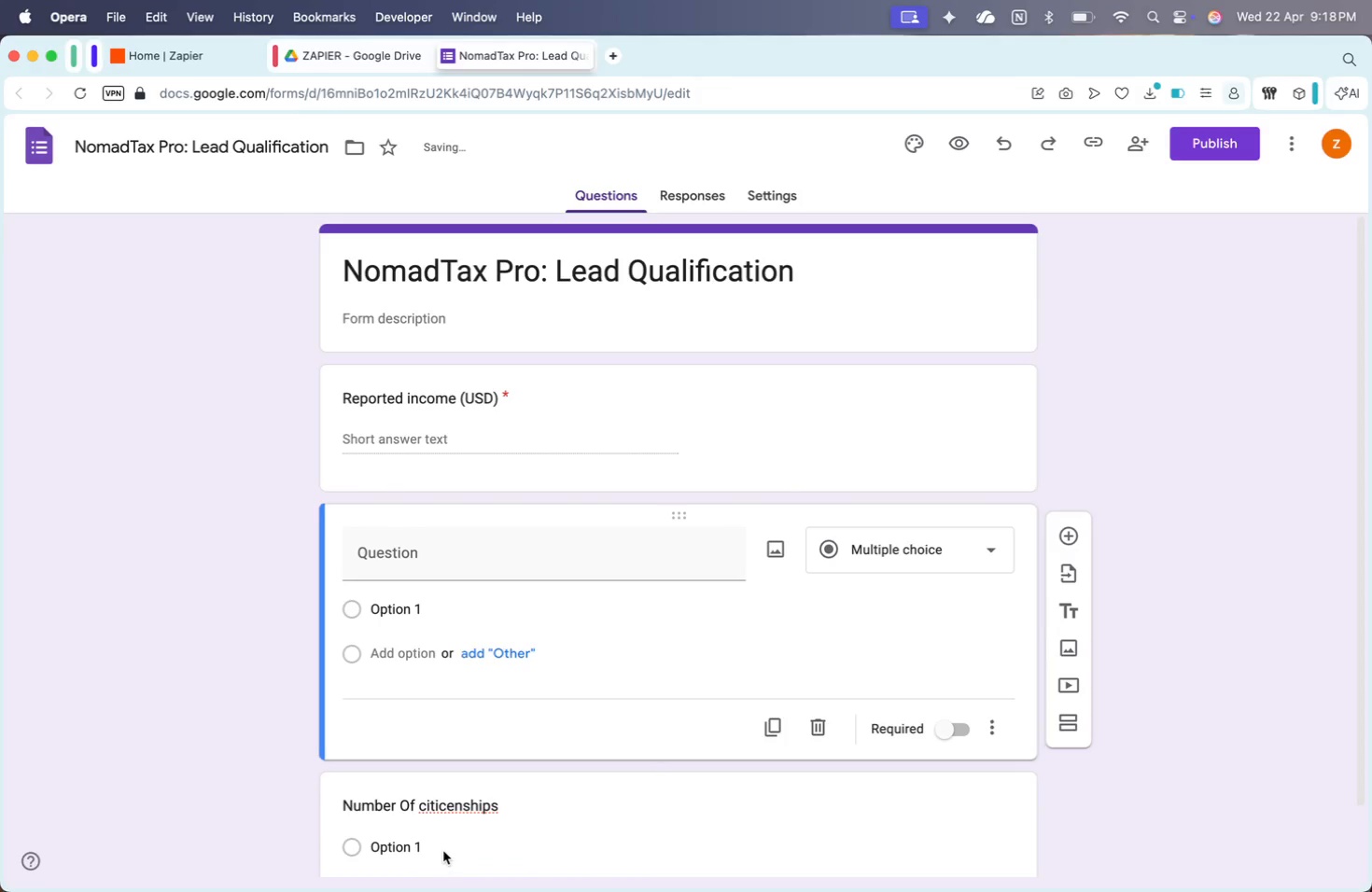 
double_click([450, 831])
 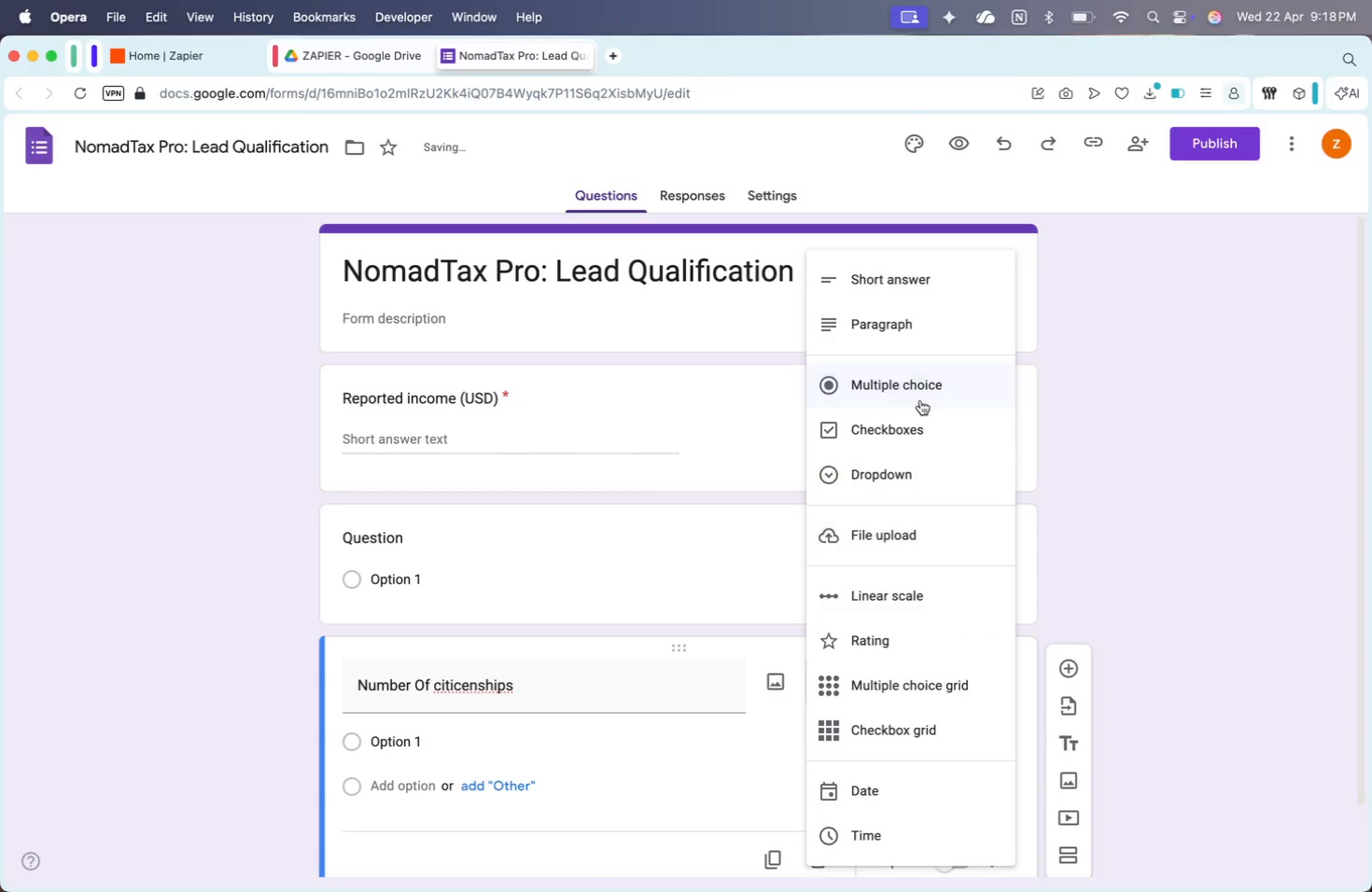 
left_click([913, 288])
 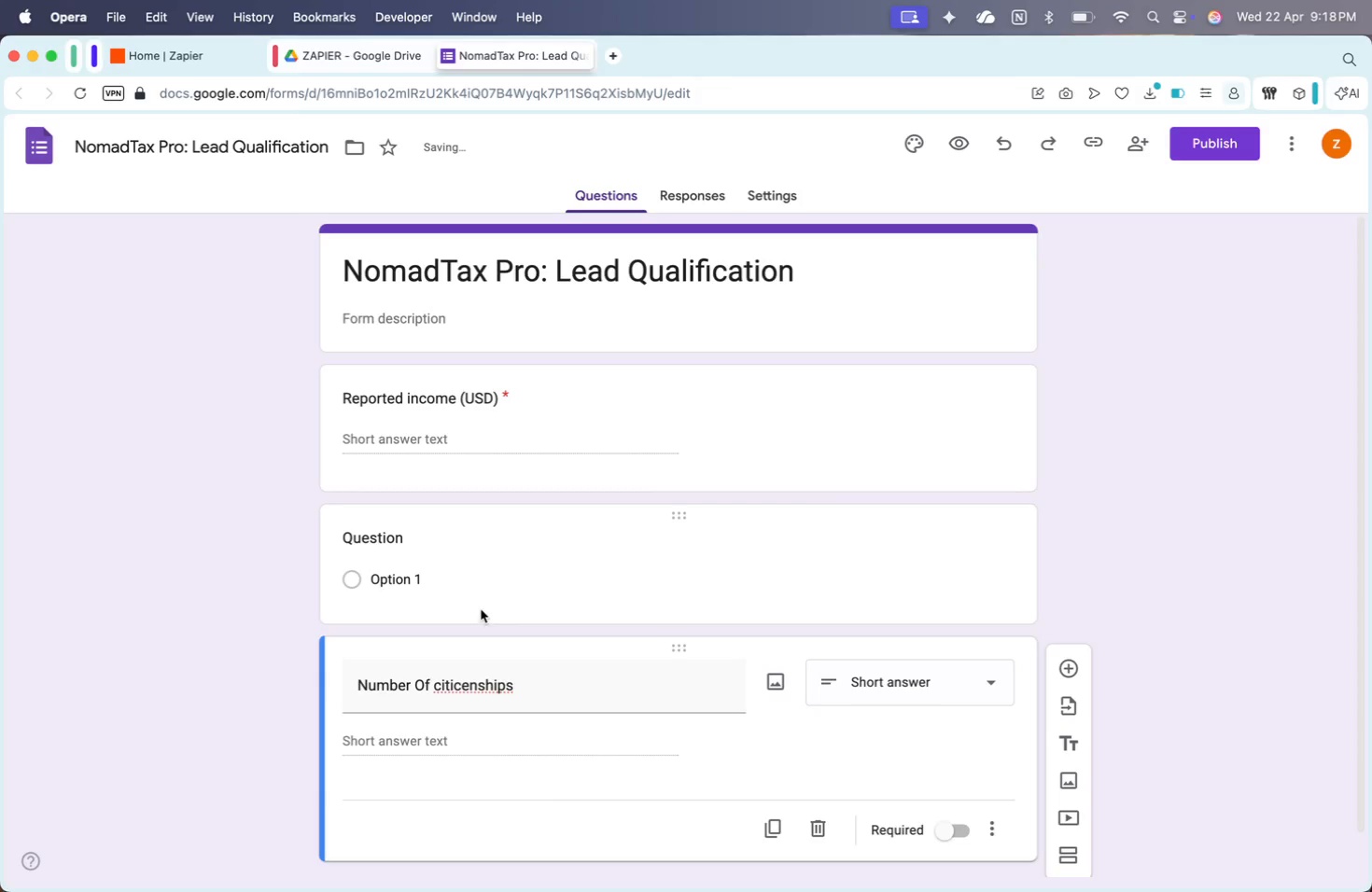 
left_click([431, 559])
 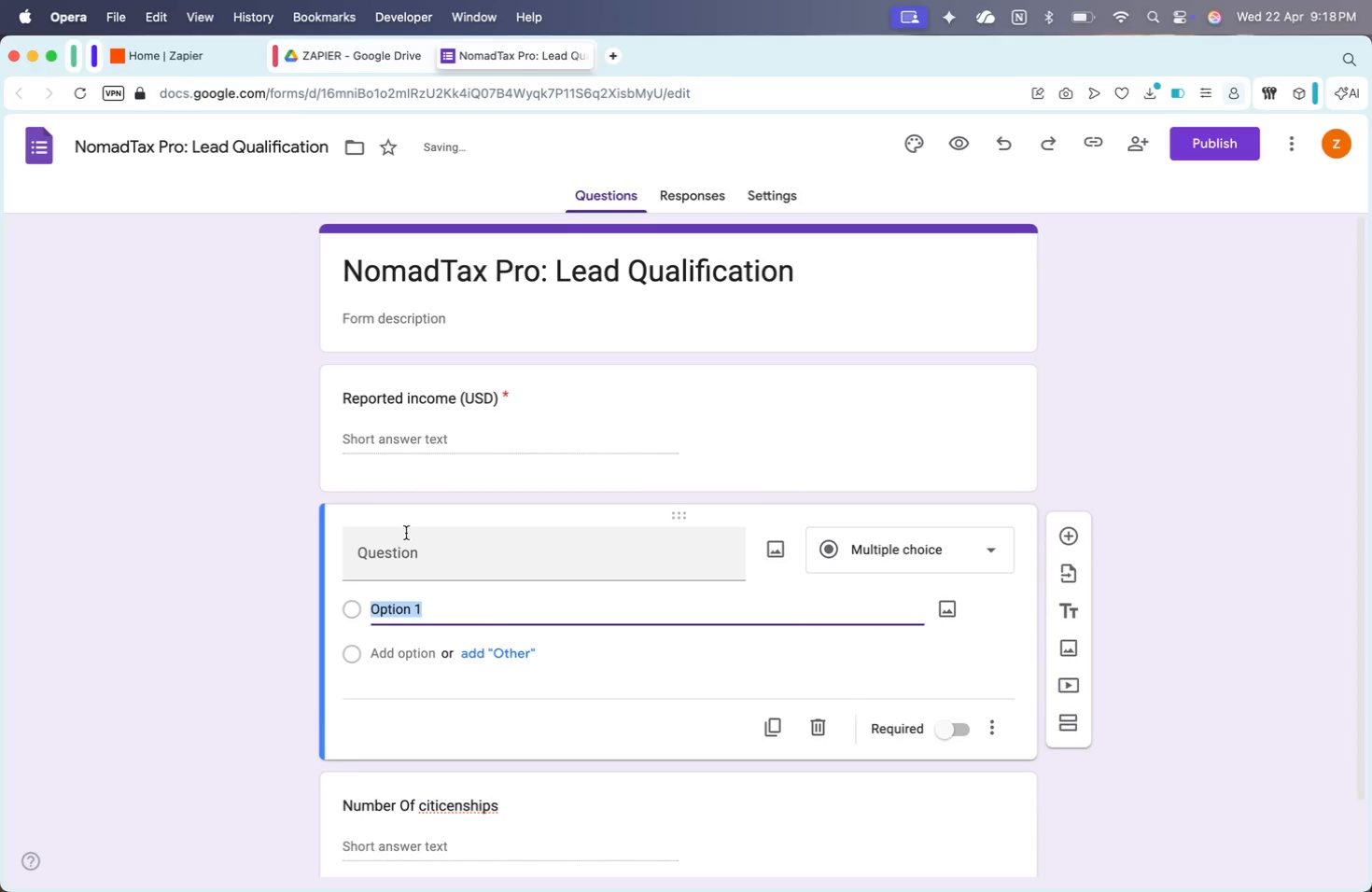 
left_click([428, 542])
 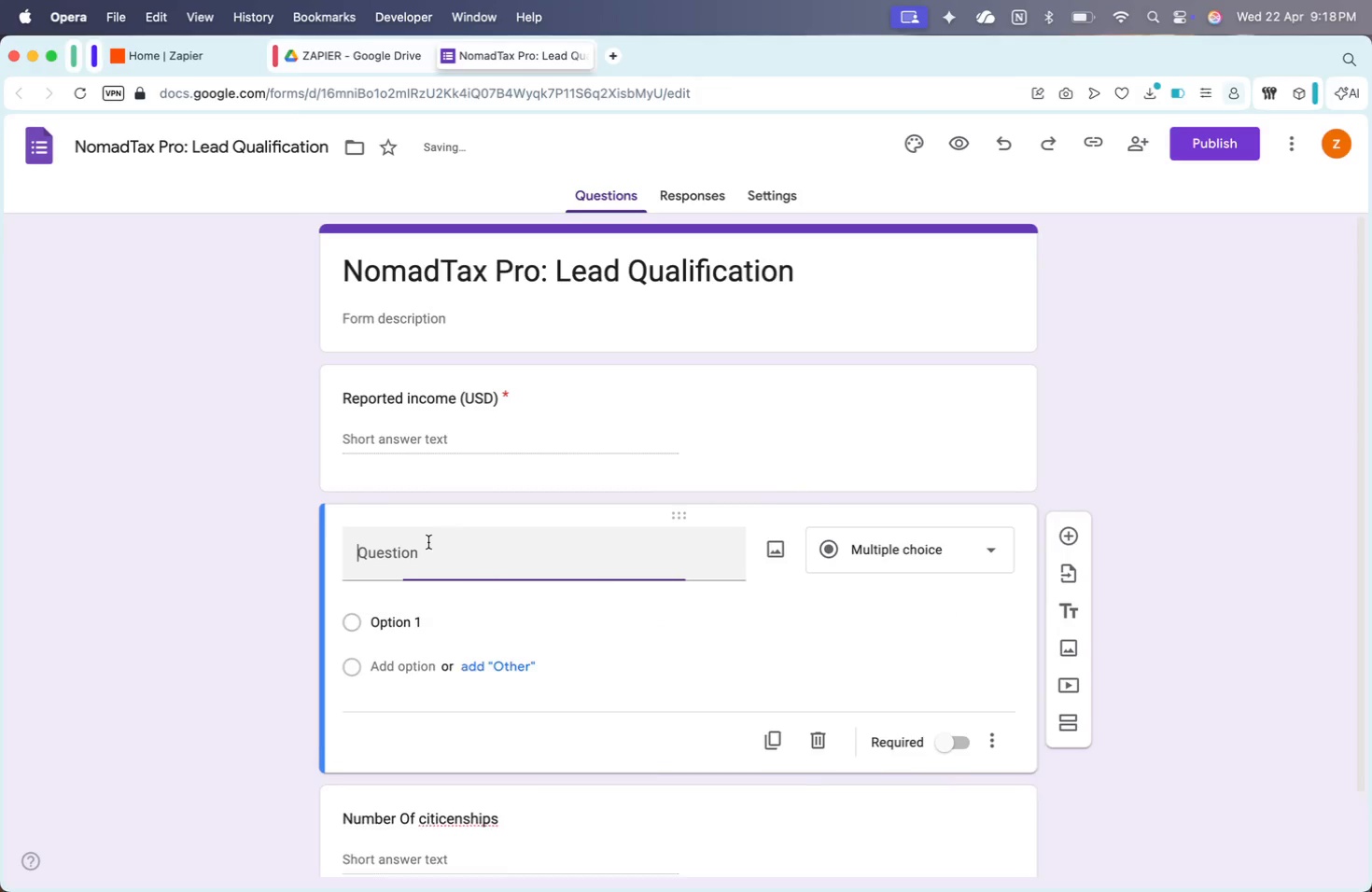 
left_click_drag(start_coordinate=[427, 542], to_coordinate=[380, 539])
 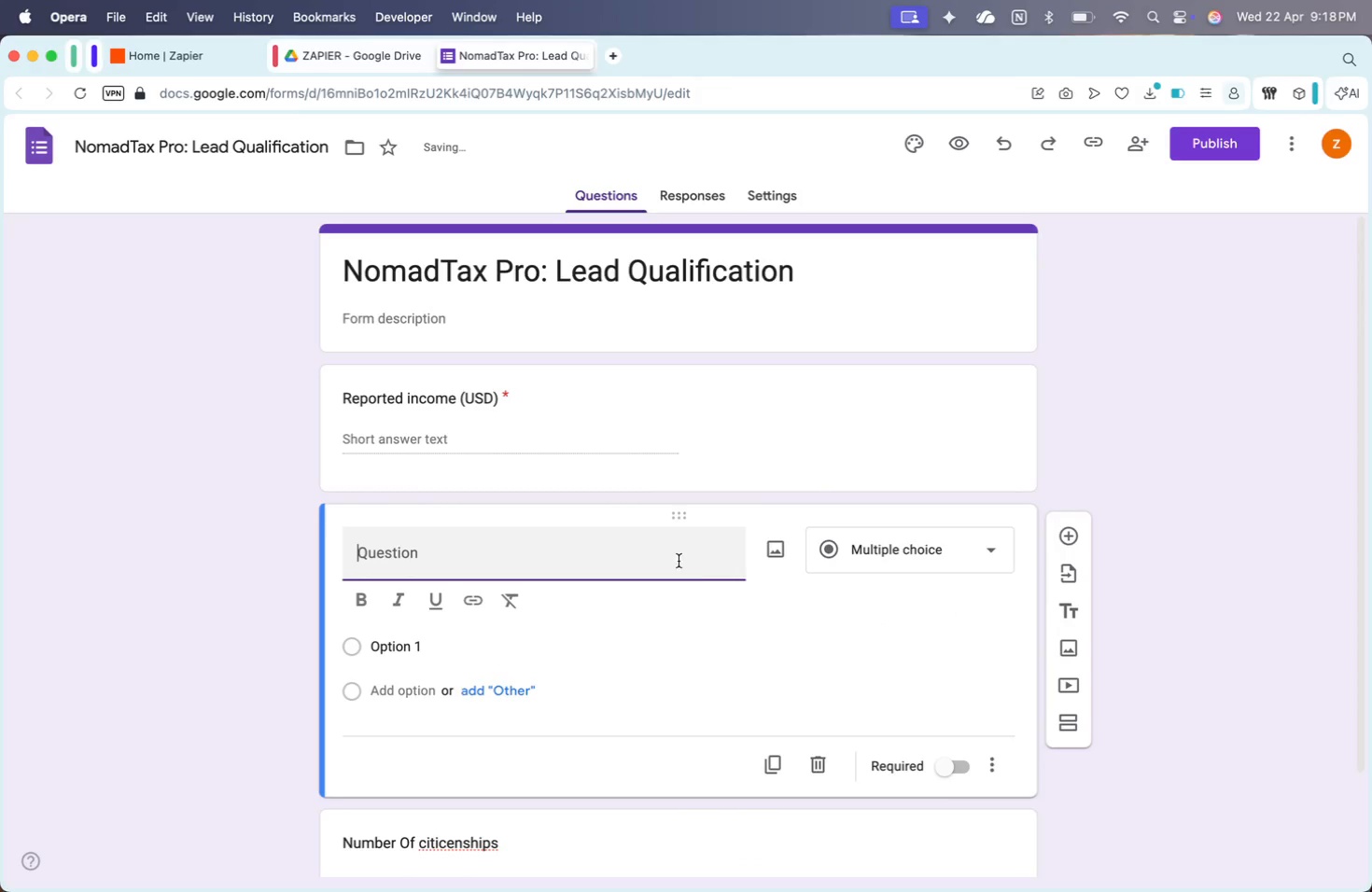 
scroll: coordinate [696, 564], scroll_direction: down, amount: 5.0
 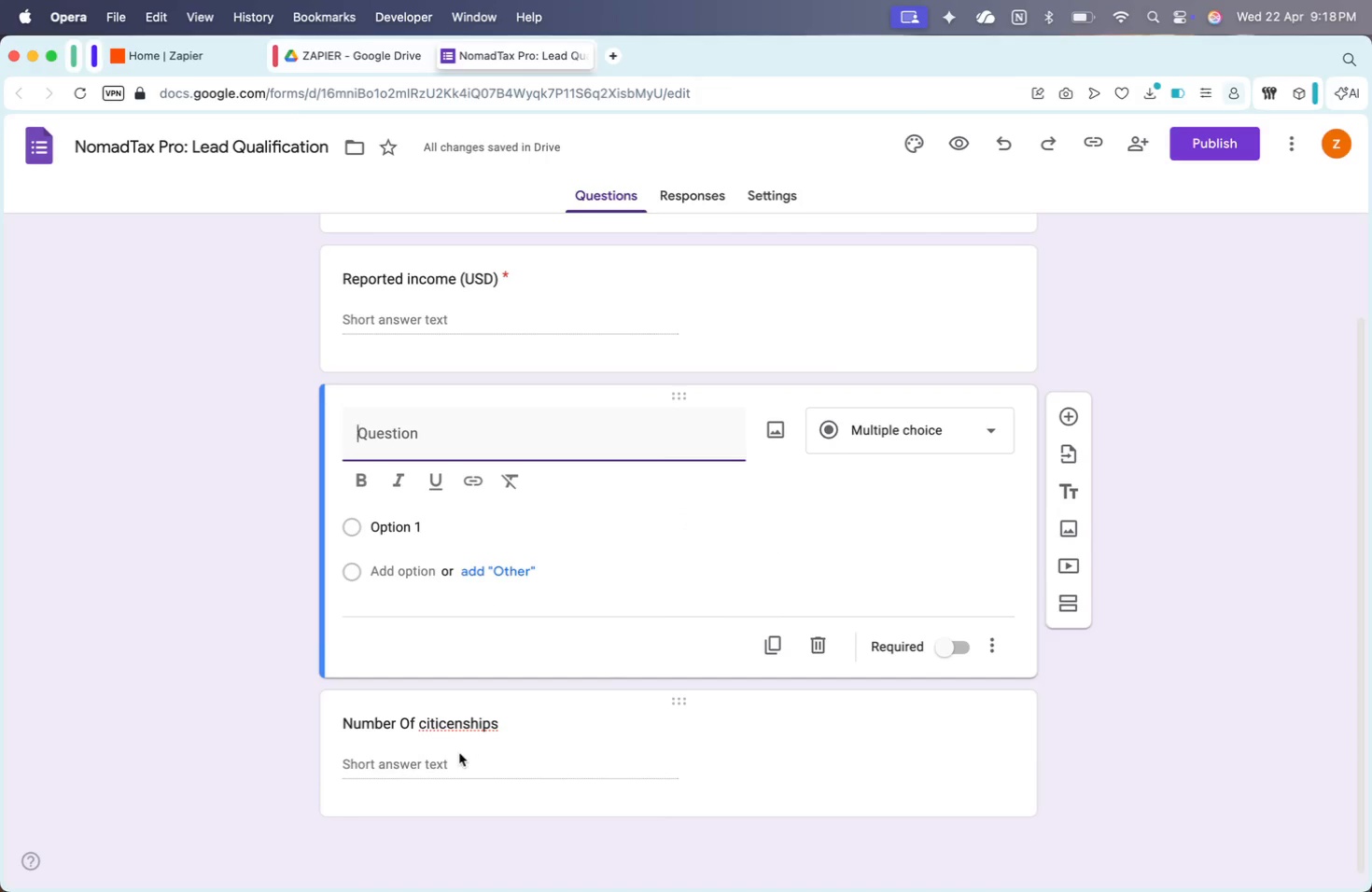 
left_click([460, 760])
 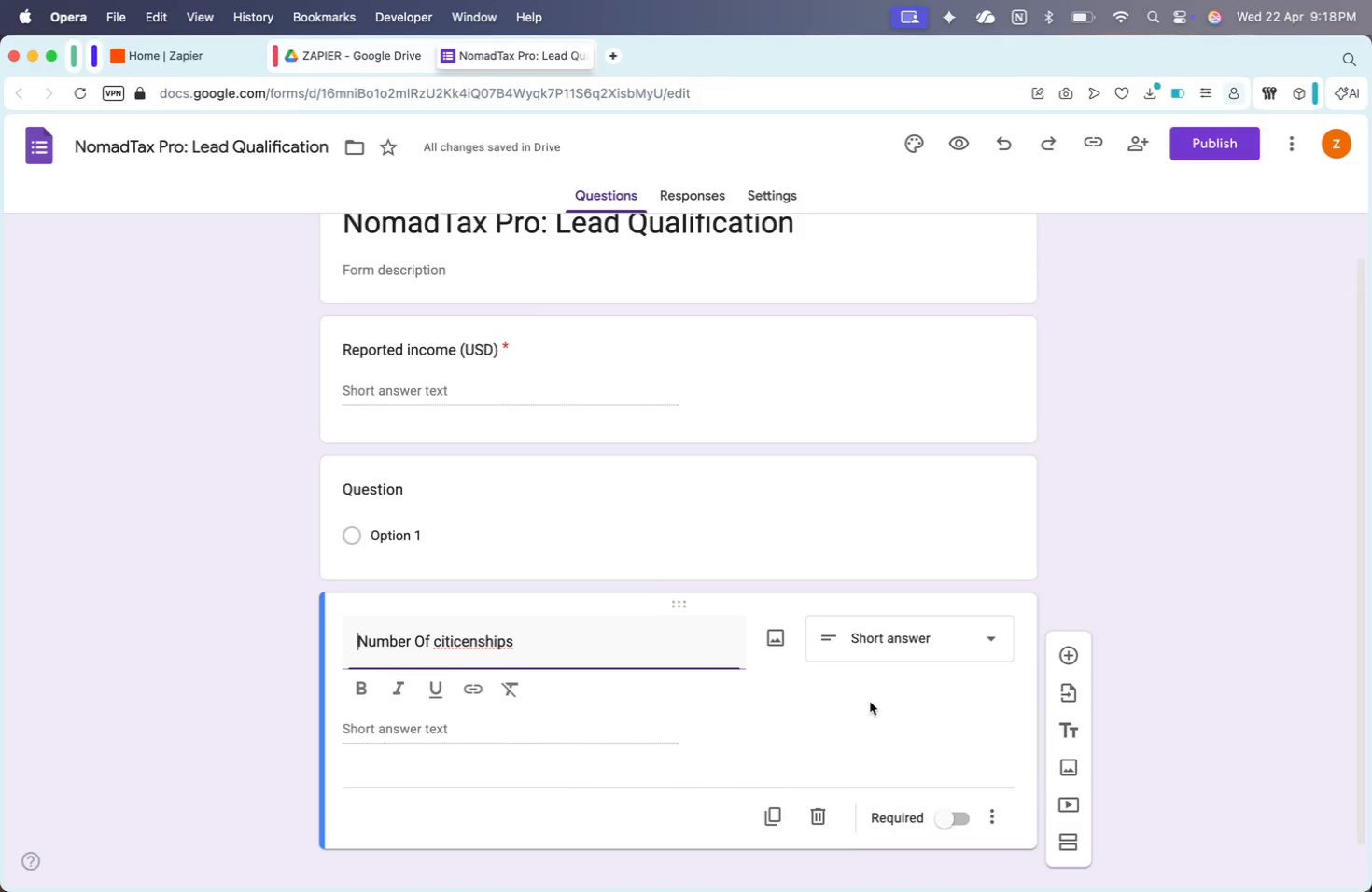 
left_click([933, 646])
 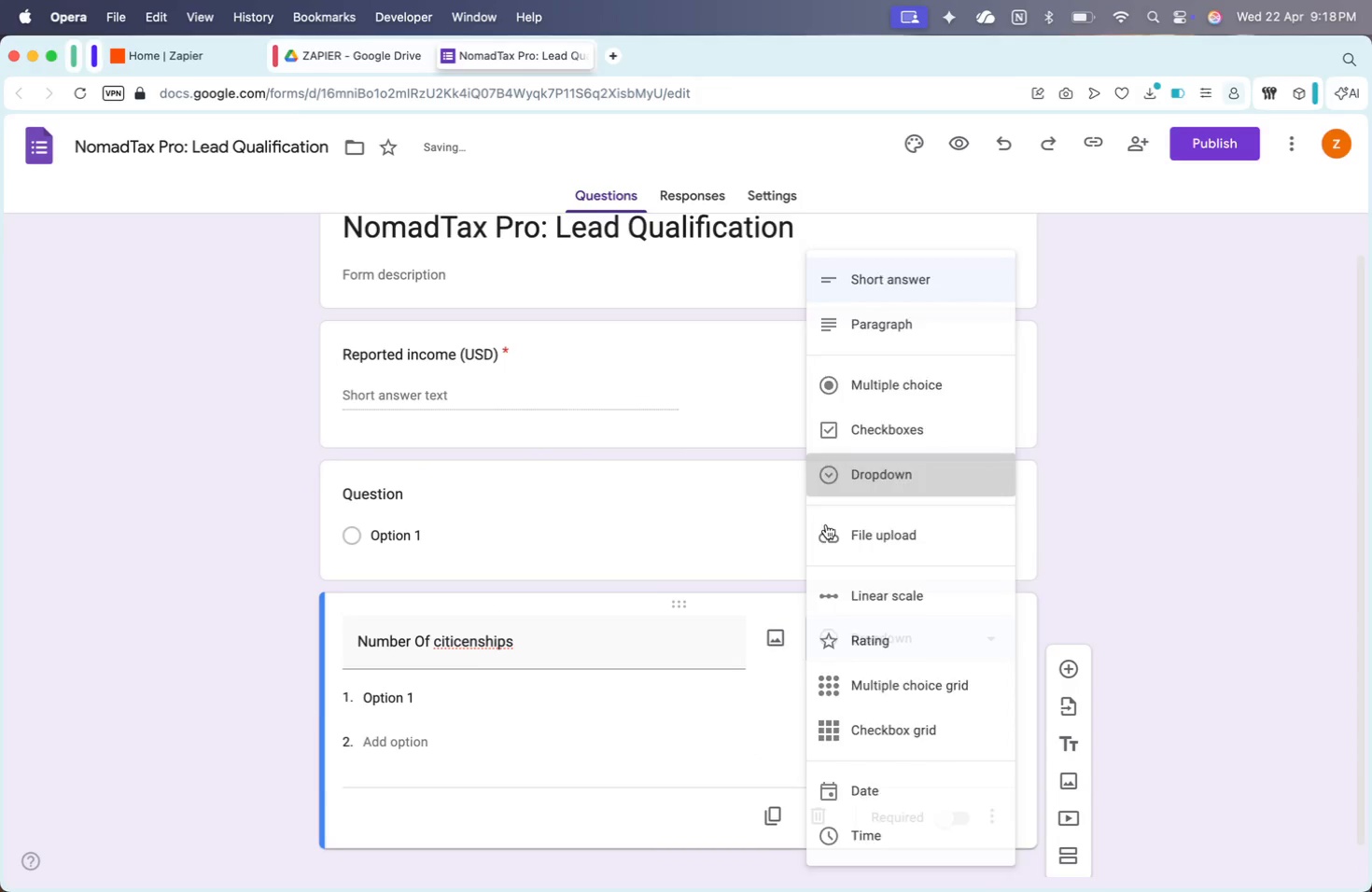 
left_click_drag(start_coordinate=[501, 697], to_coordinate=[340, 694])
 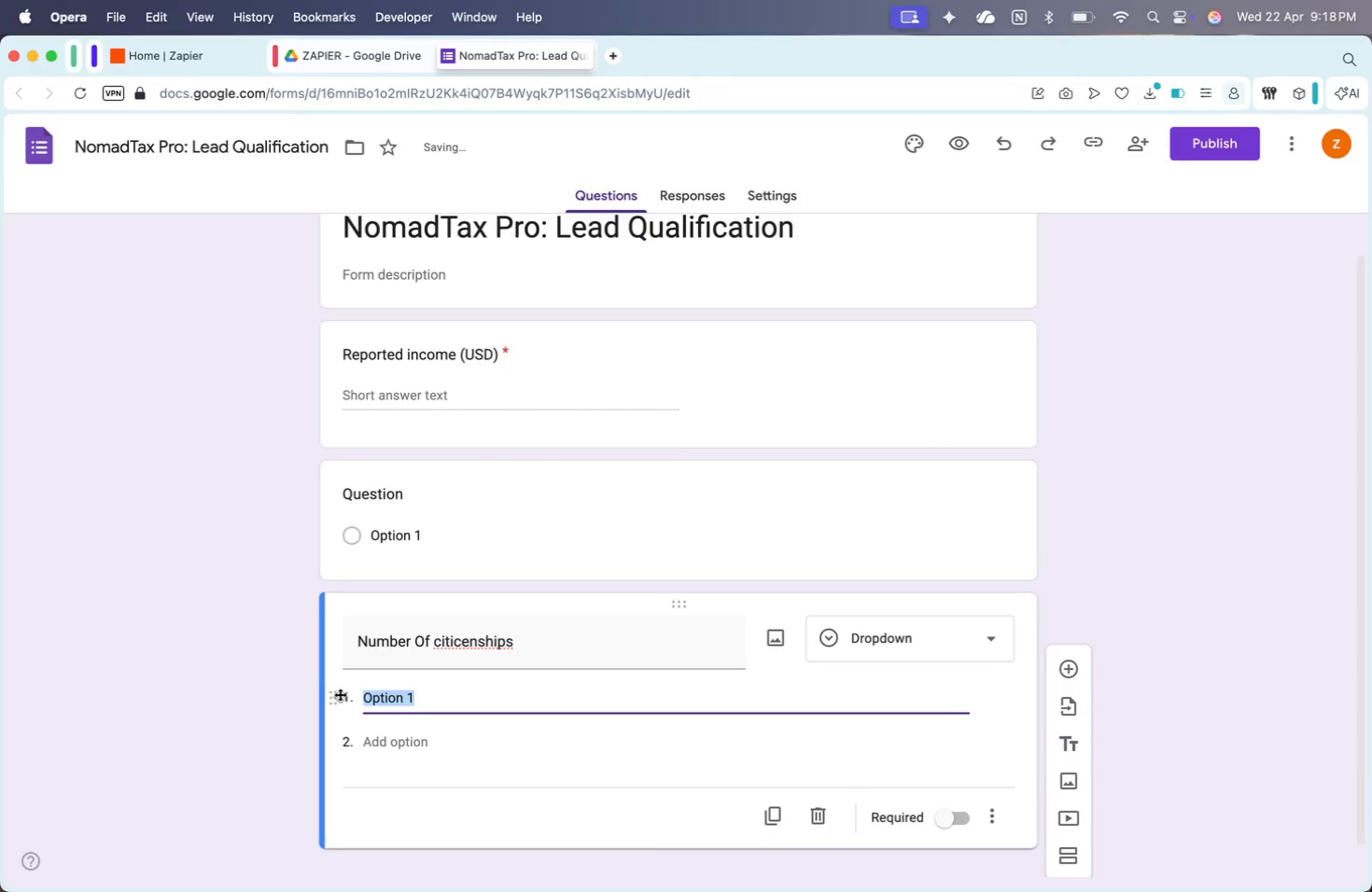 
key(1)
 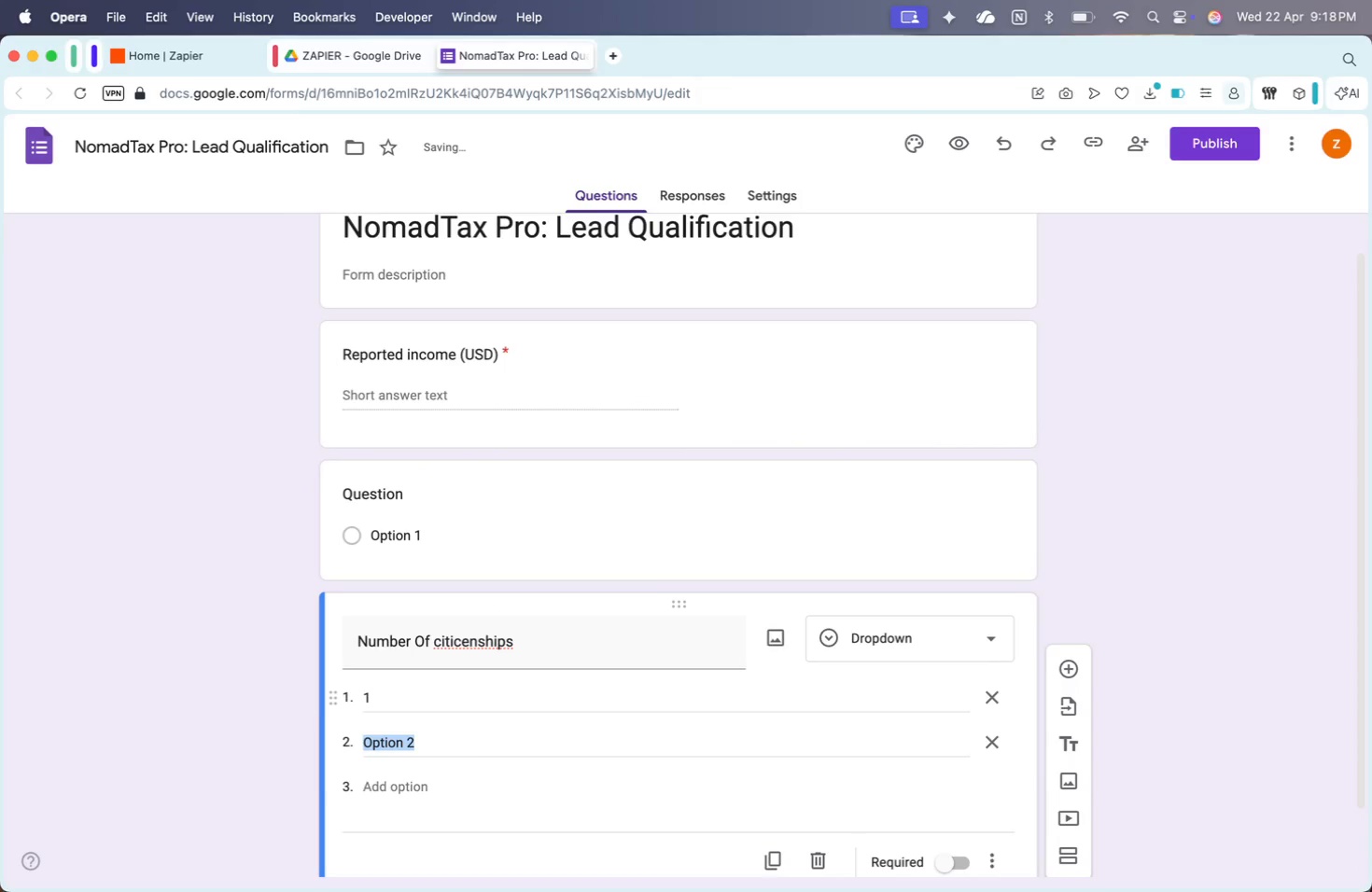 
key(Enter)
 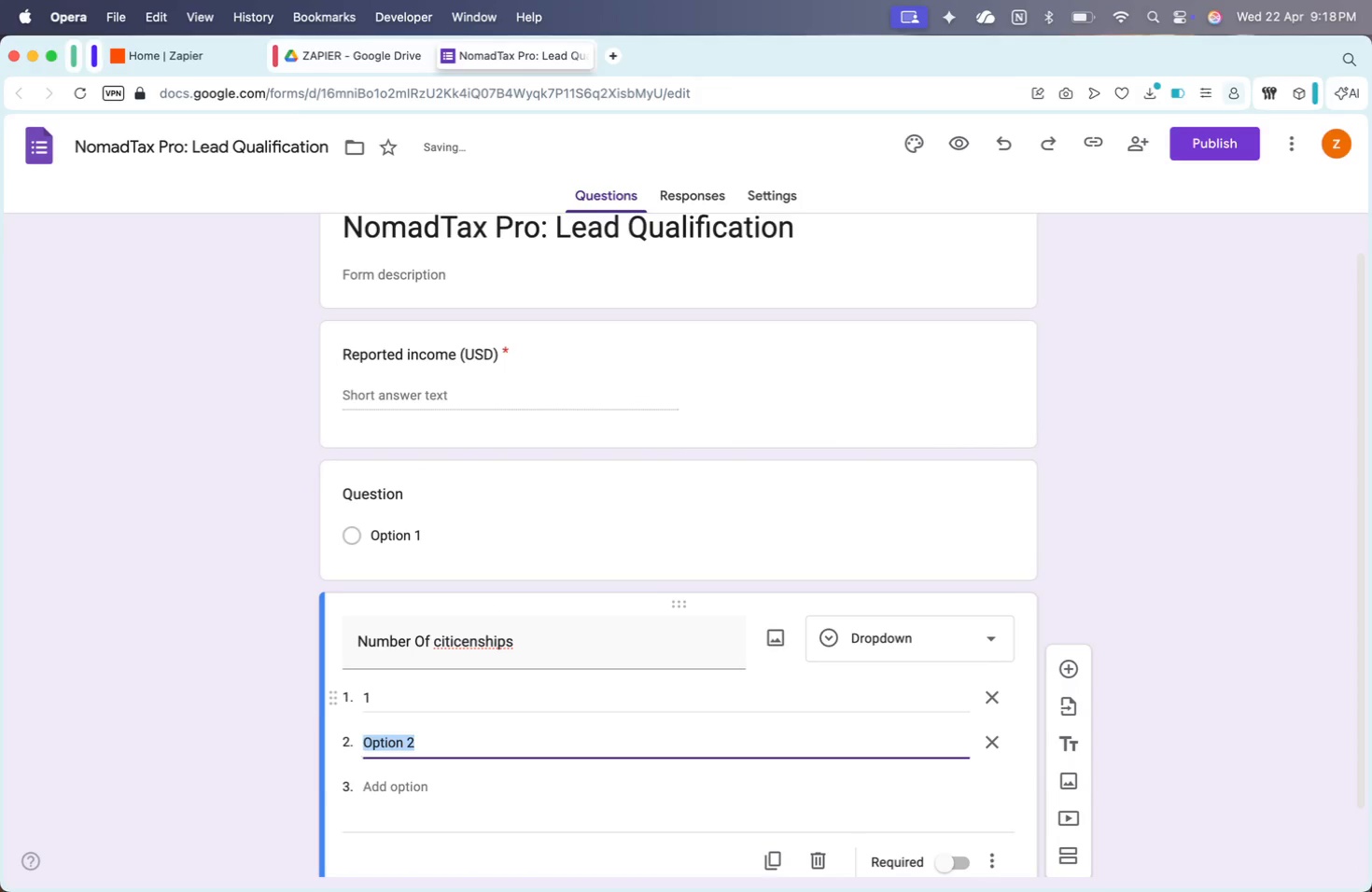 
key(2)
 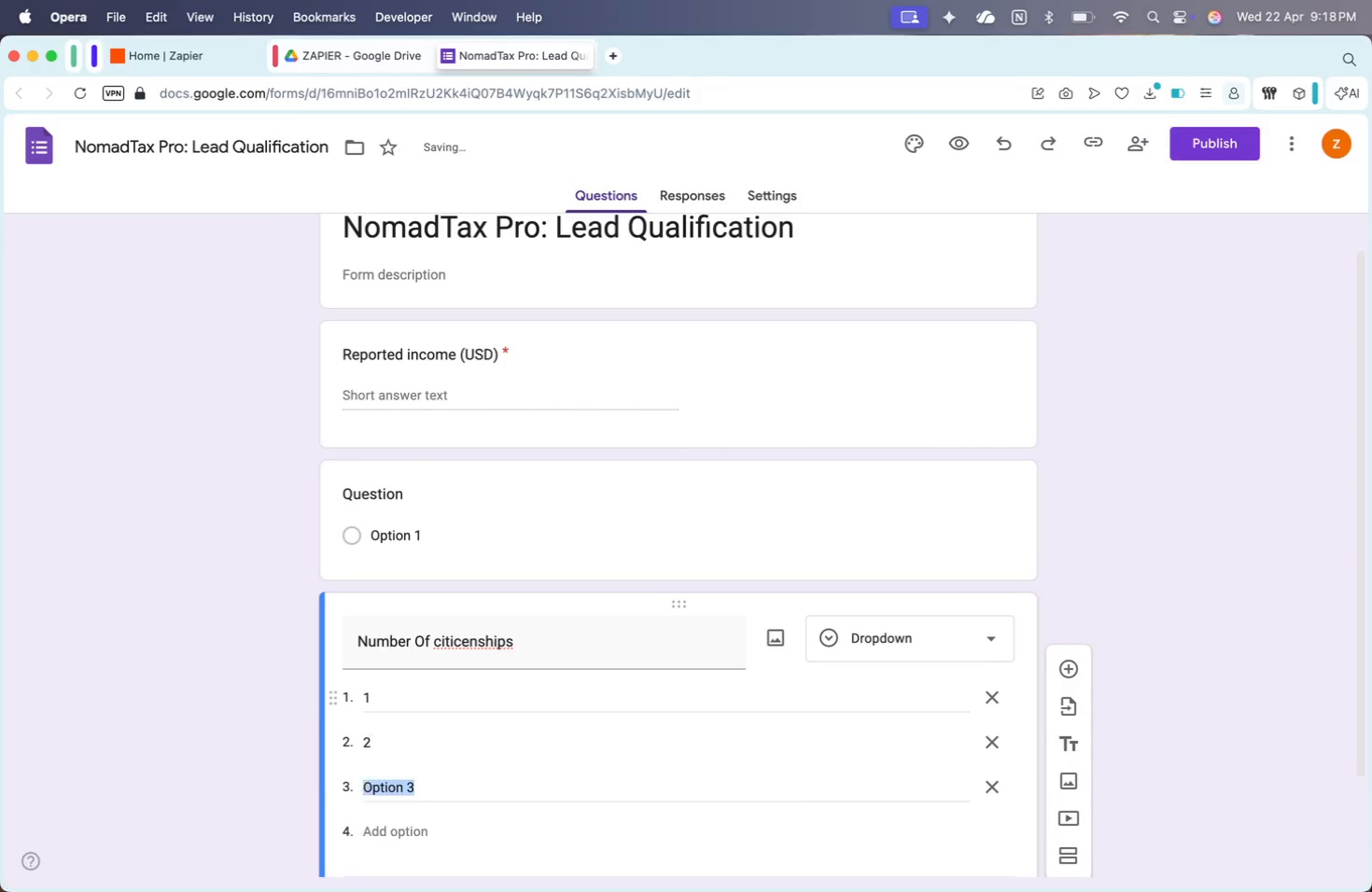 
key(Enter)
 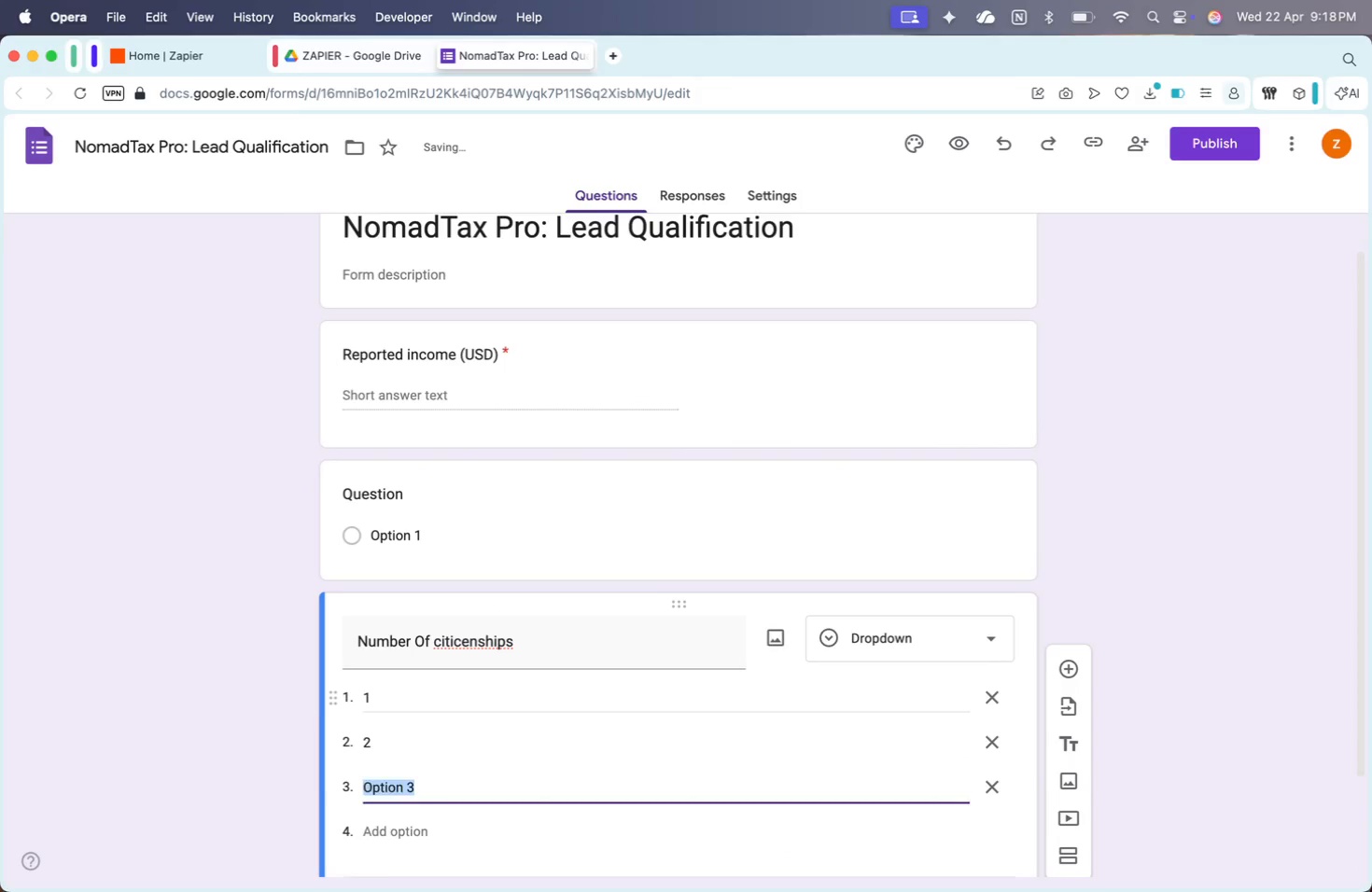 
key(3)
 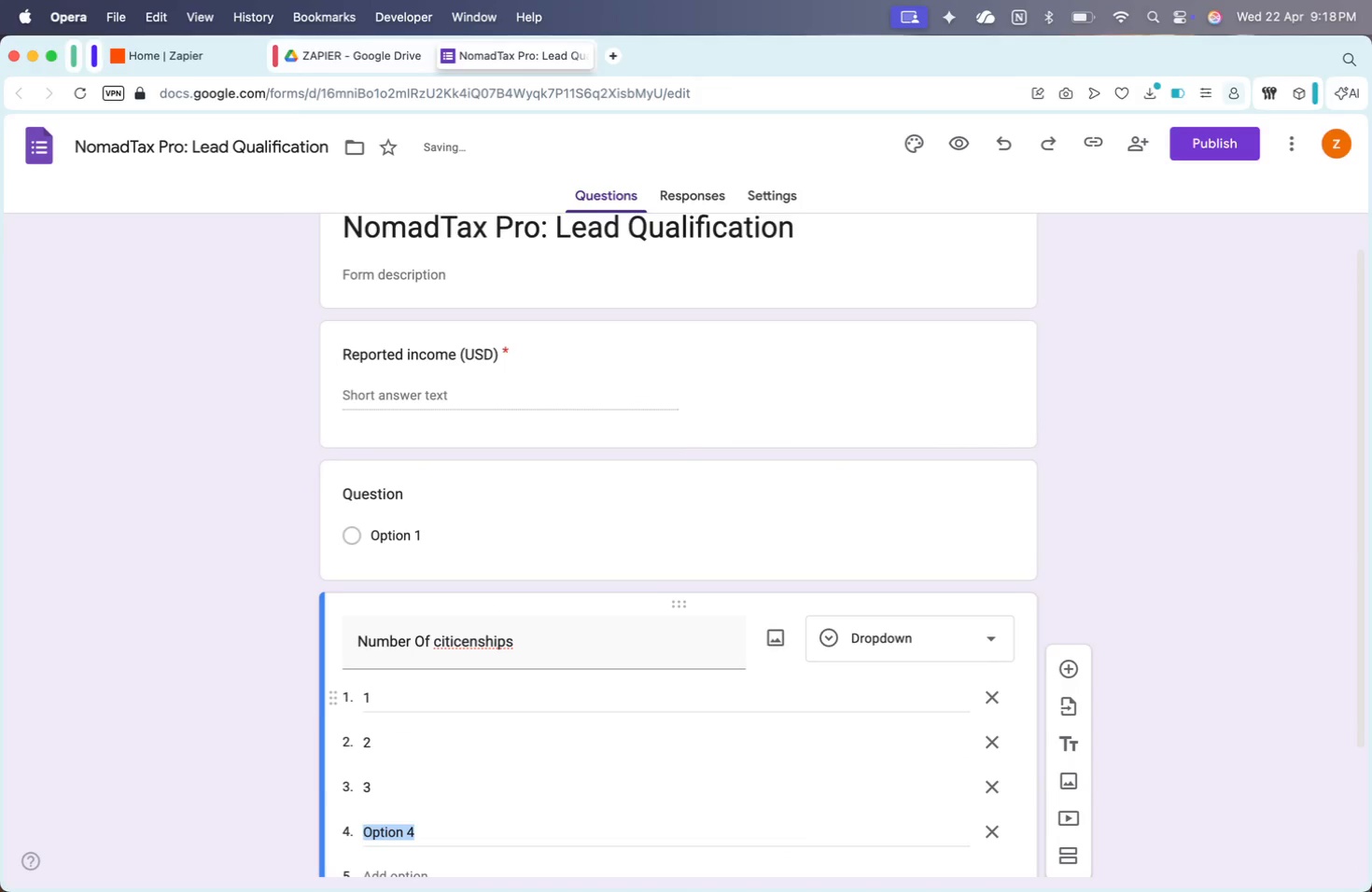 
key(Enter)
 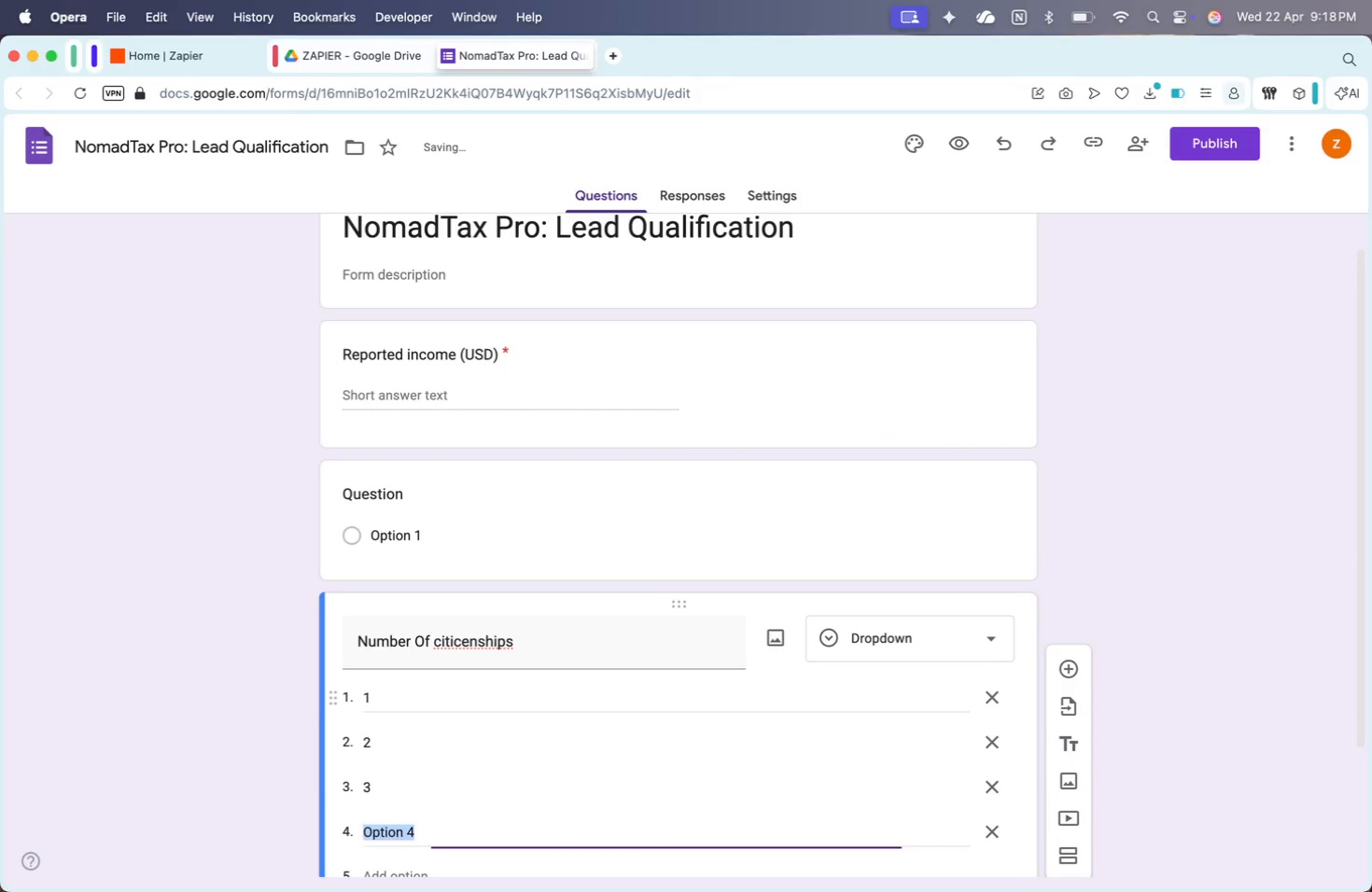 
key(4)
 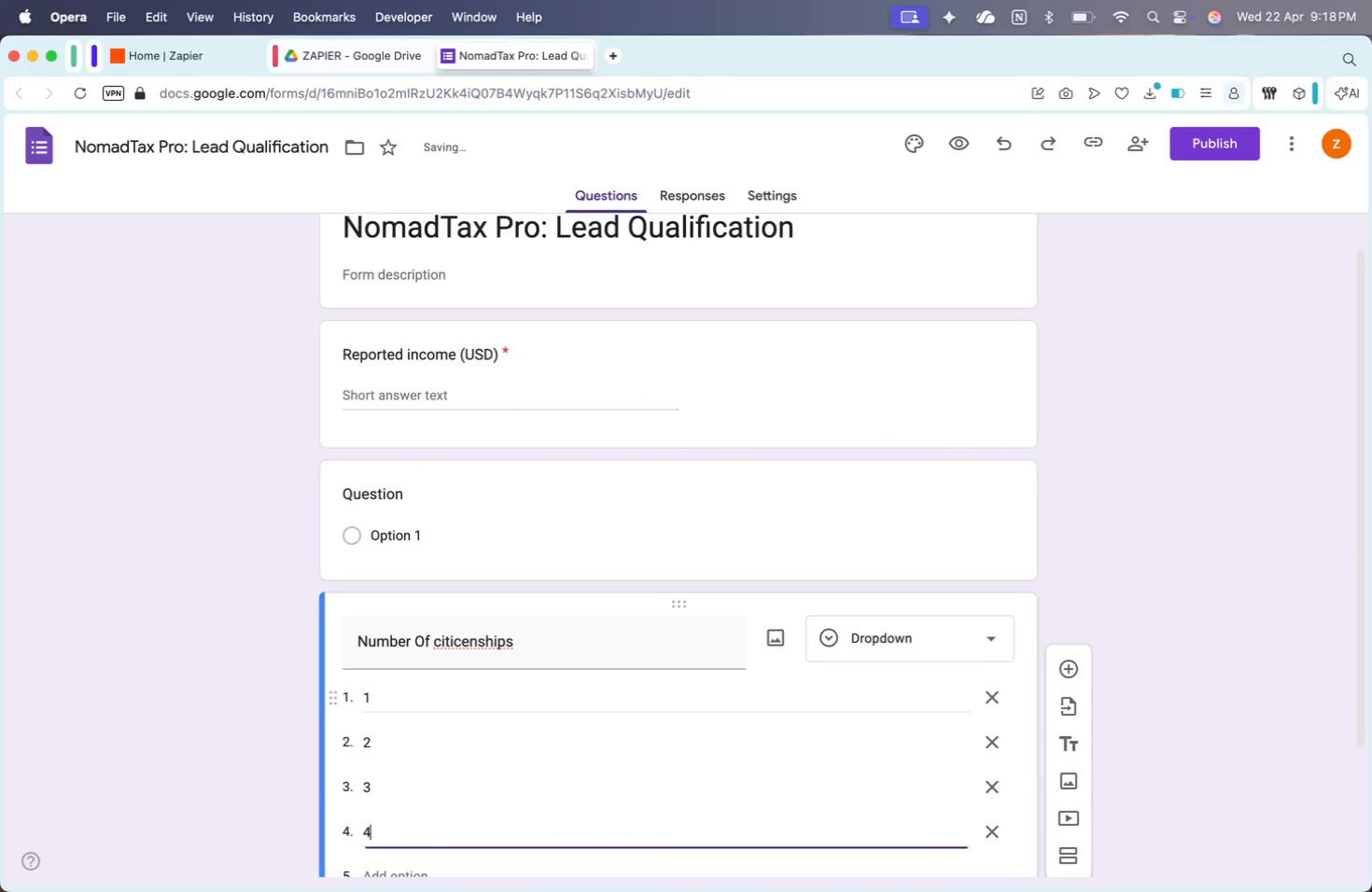 
key(Enter)
 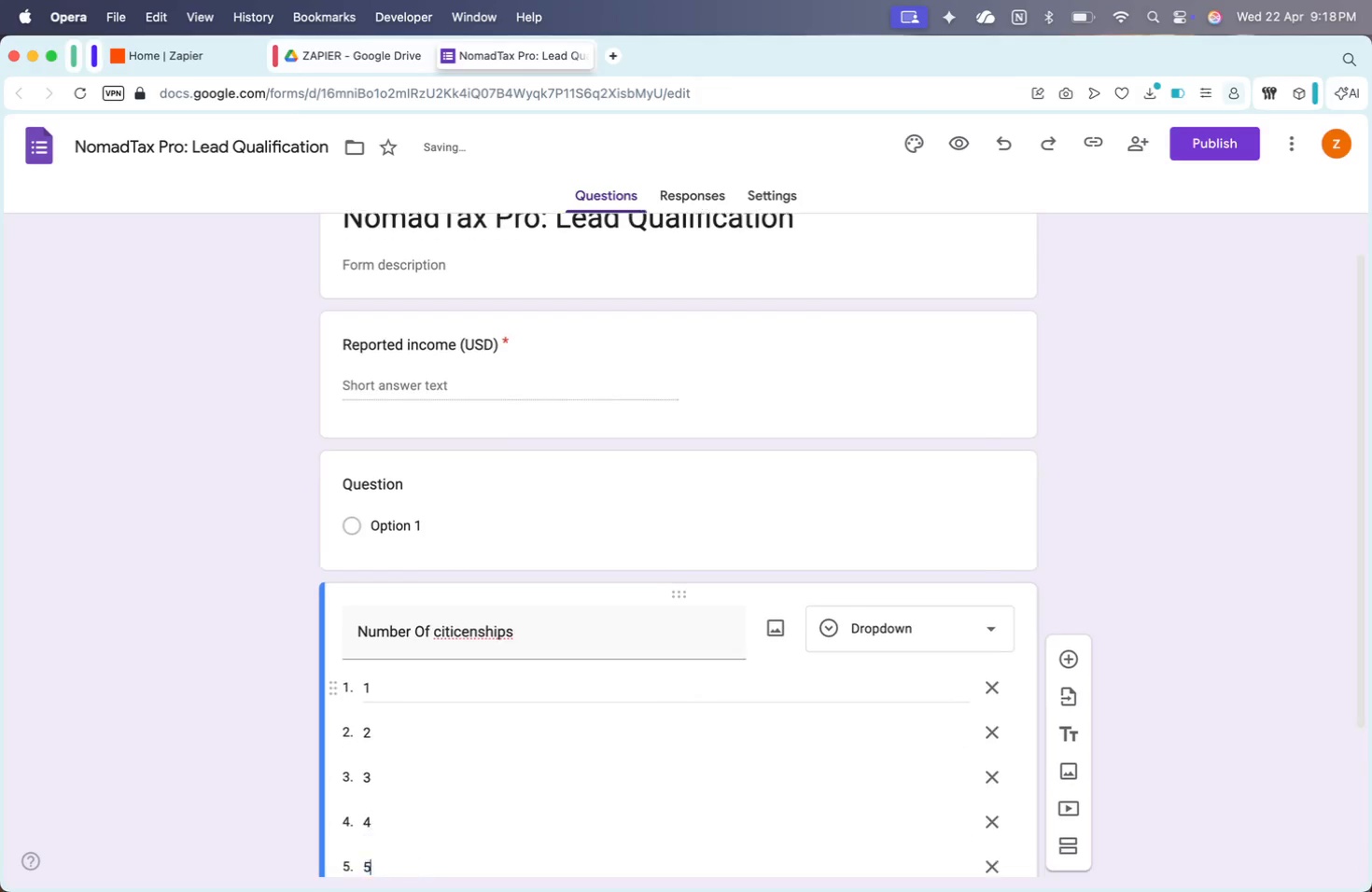 
key(5)
 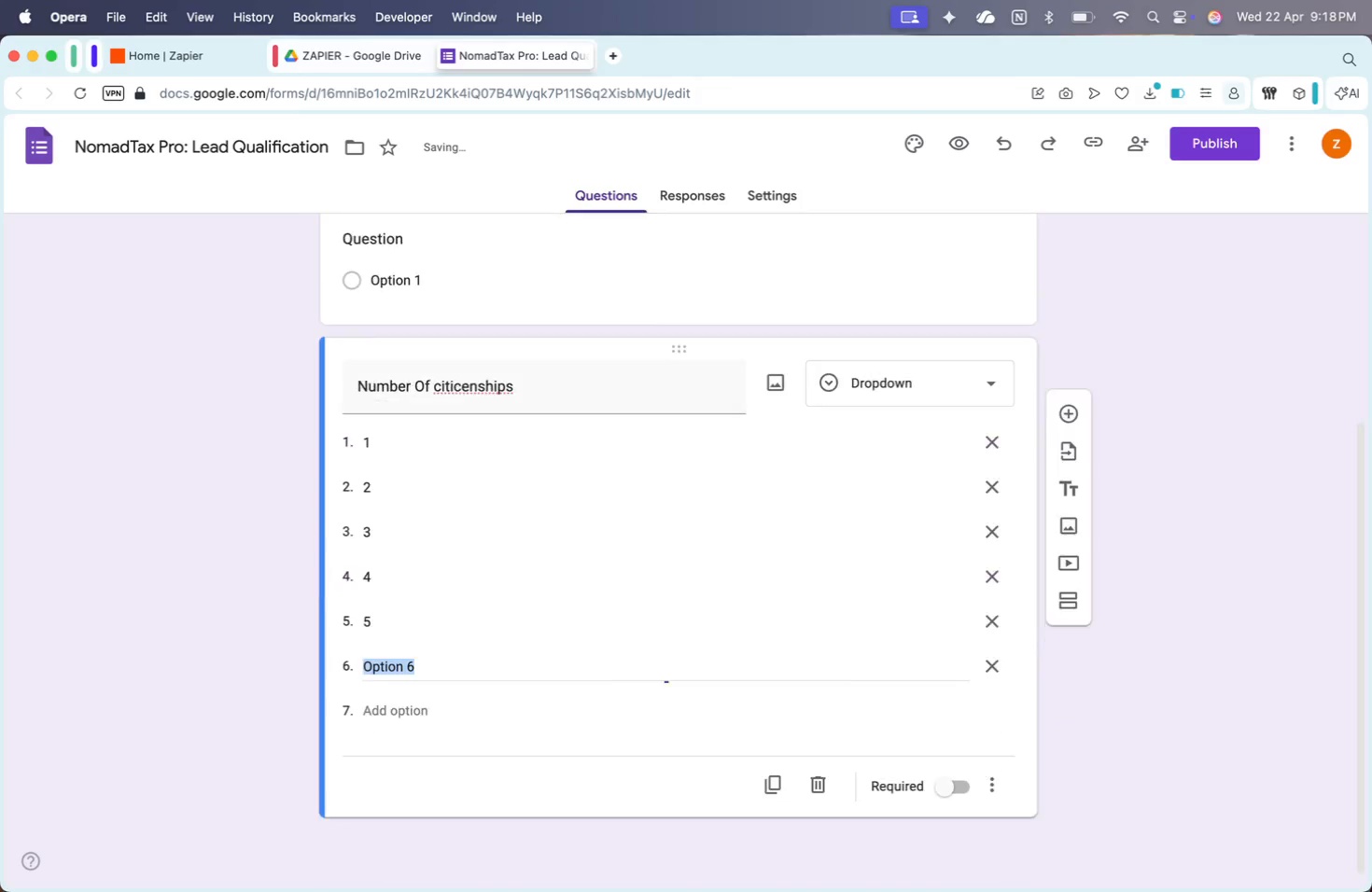 
key(Enter)
 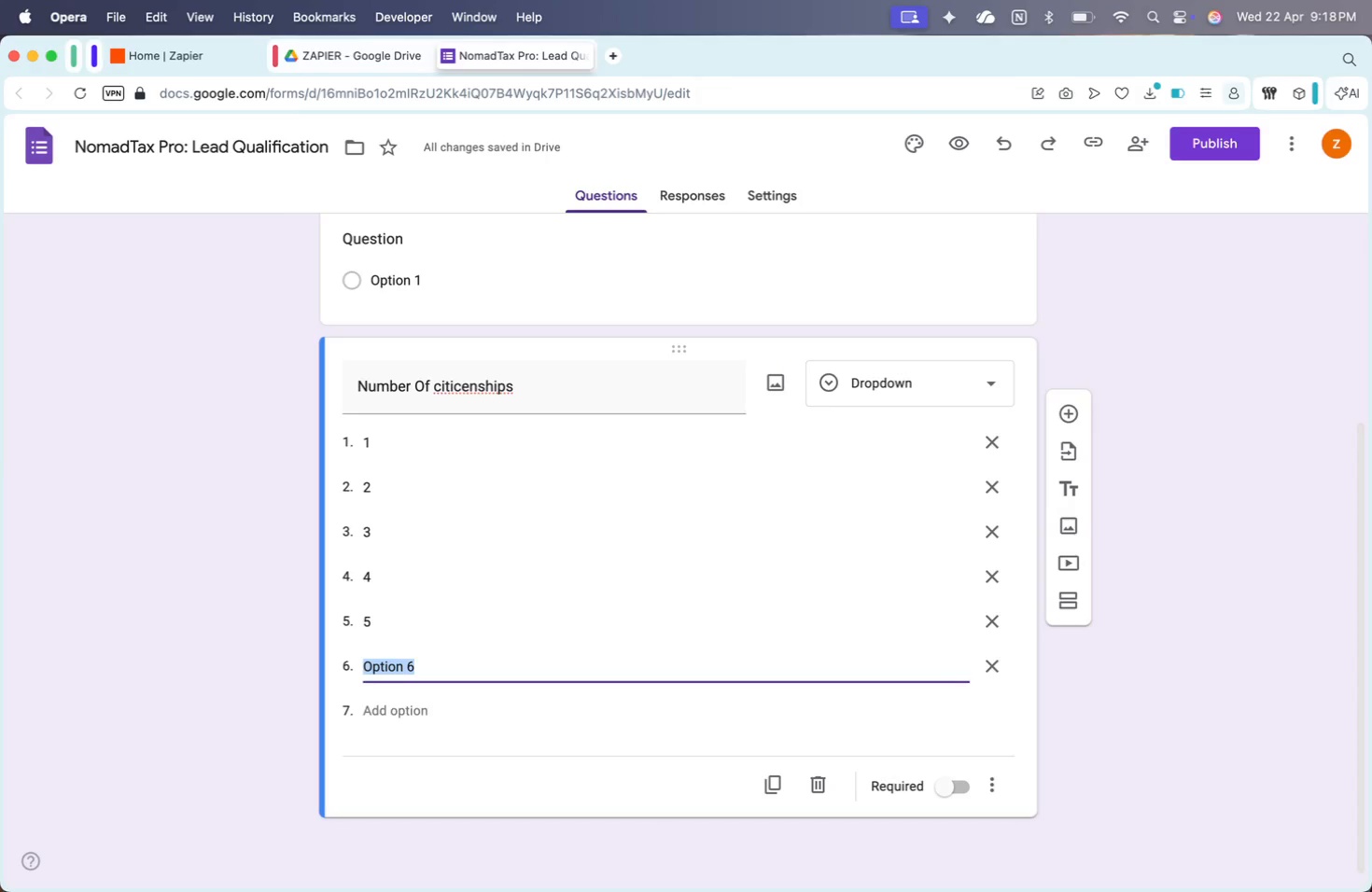 
key(ArrowUp)
 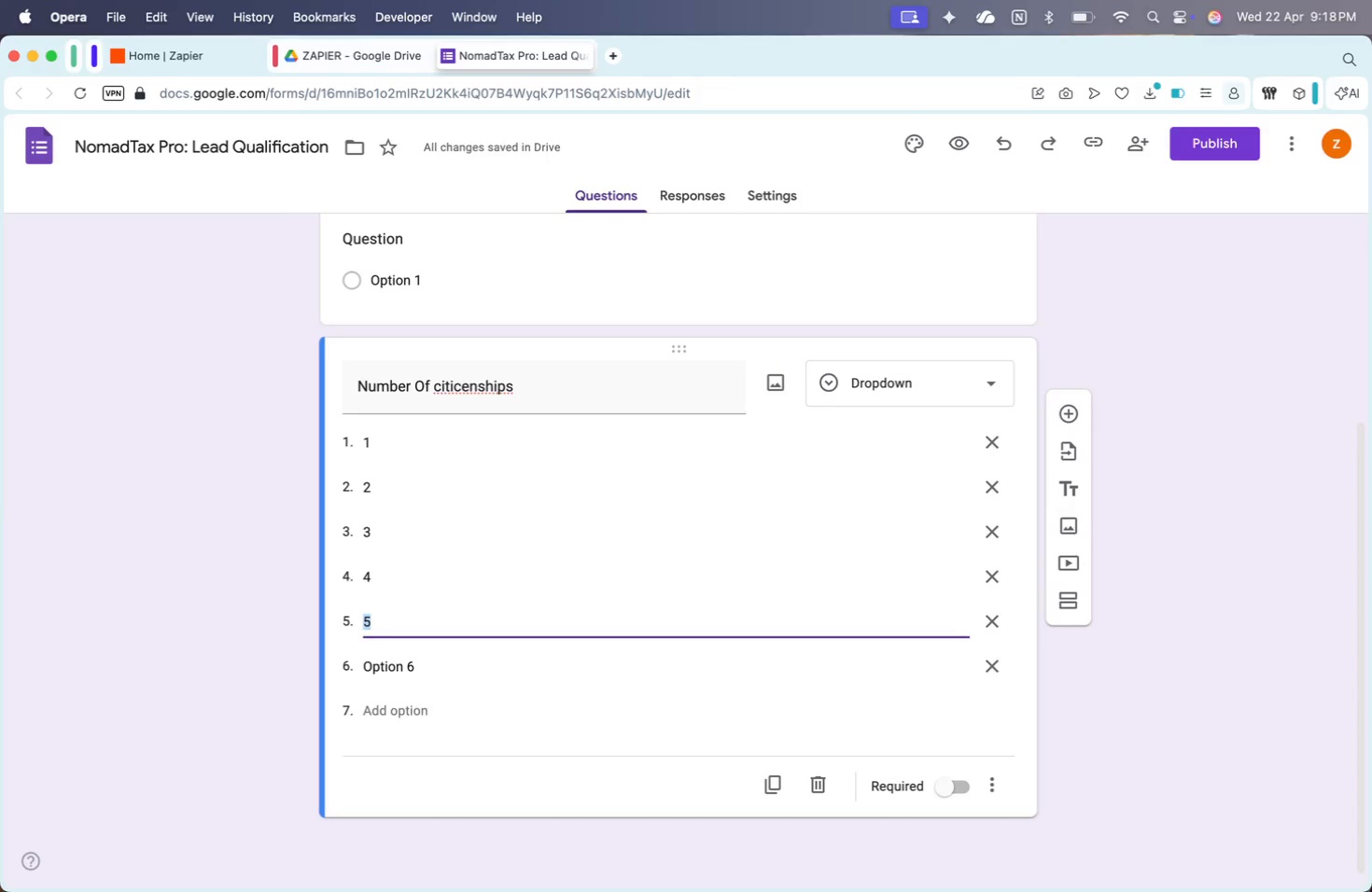 
key(ArrowRight)
 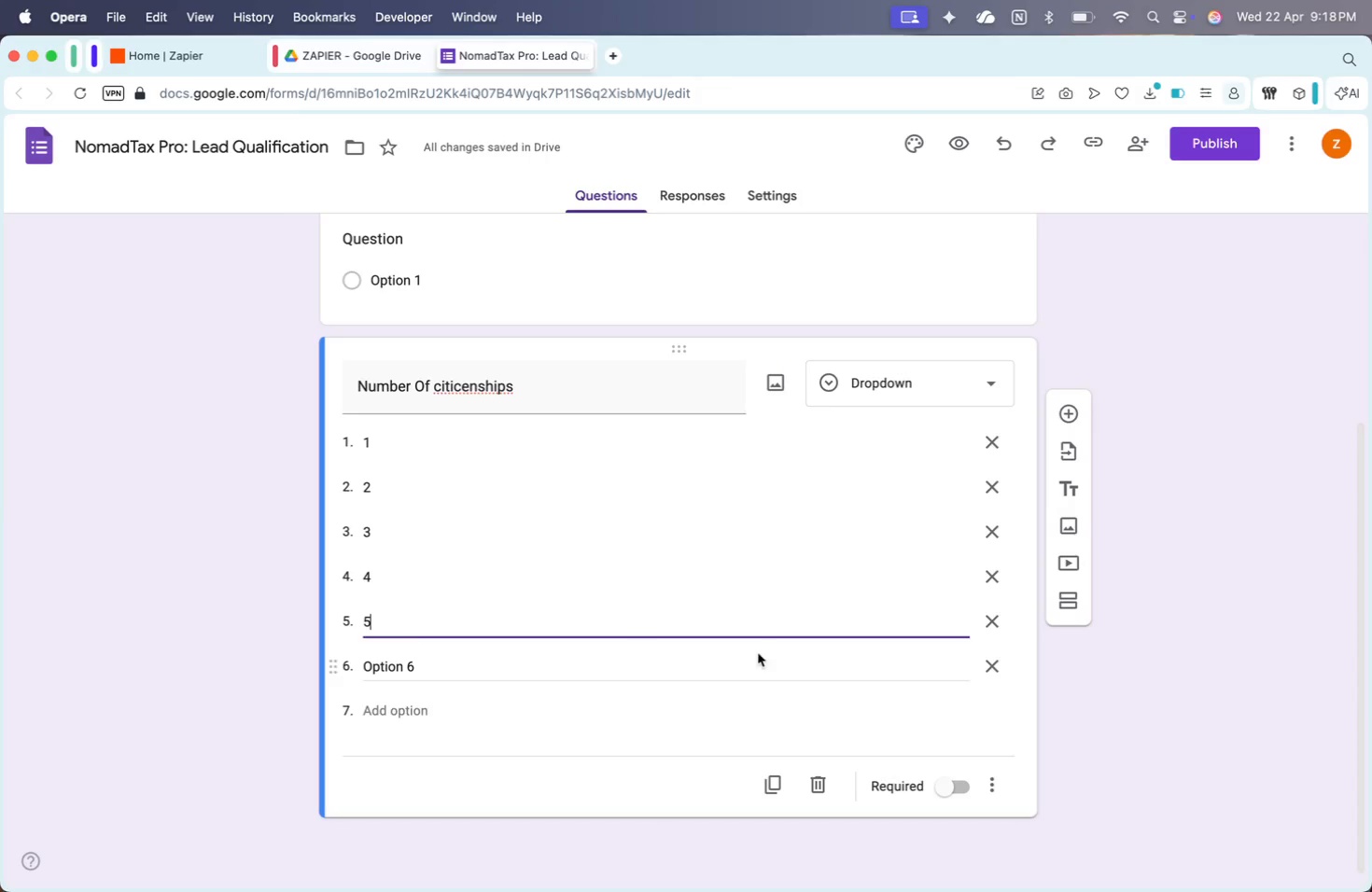 
left_click_drag(start_coordinate=[987, 667], to_coordinate=[991, 663])
 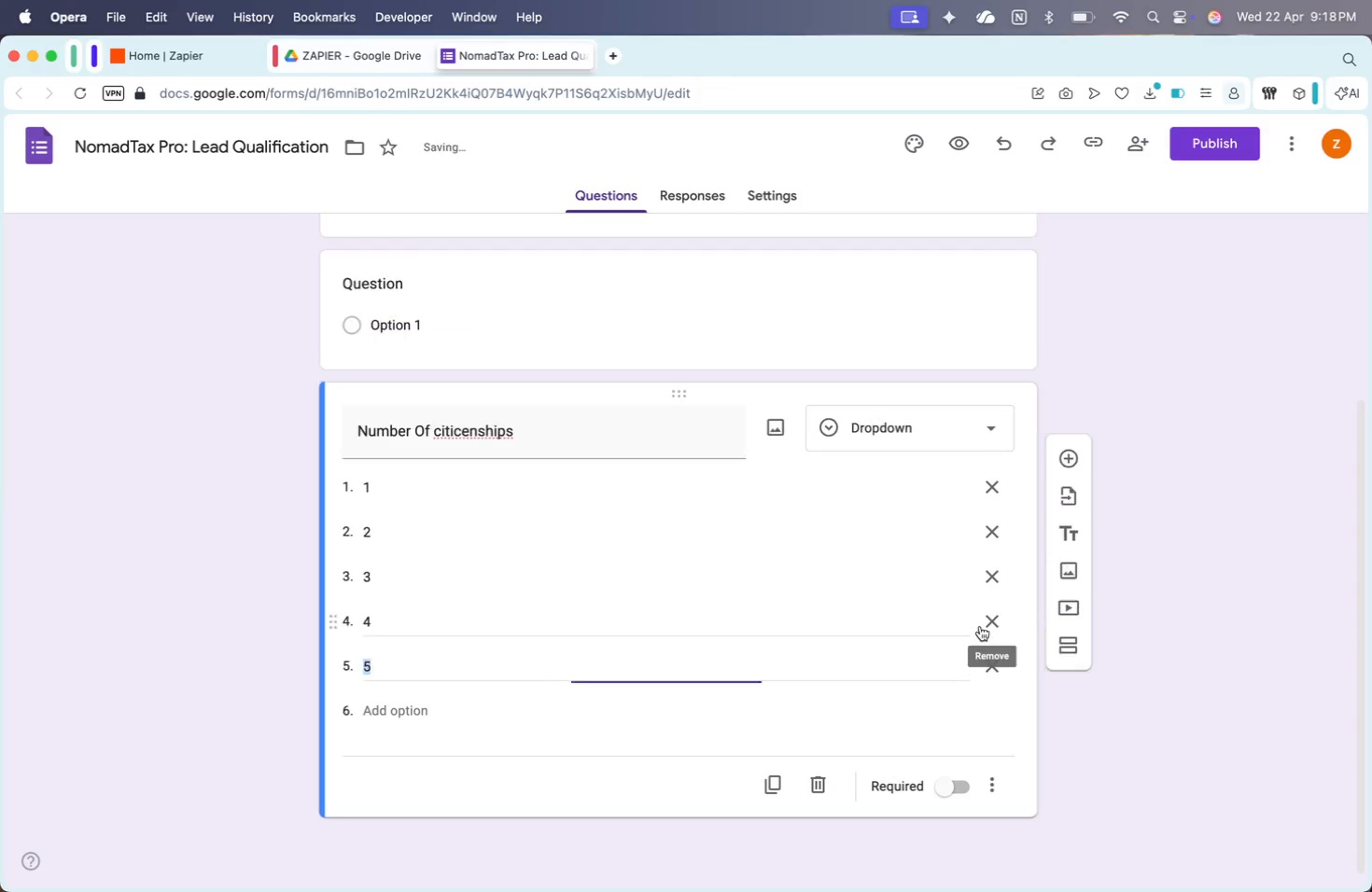 
double_click([981, 622])
 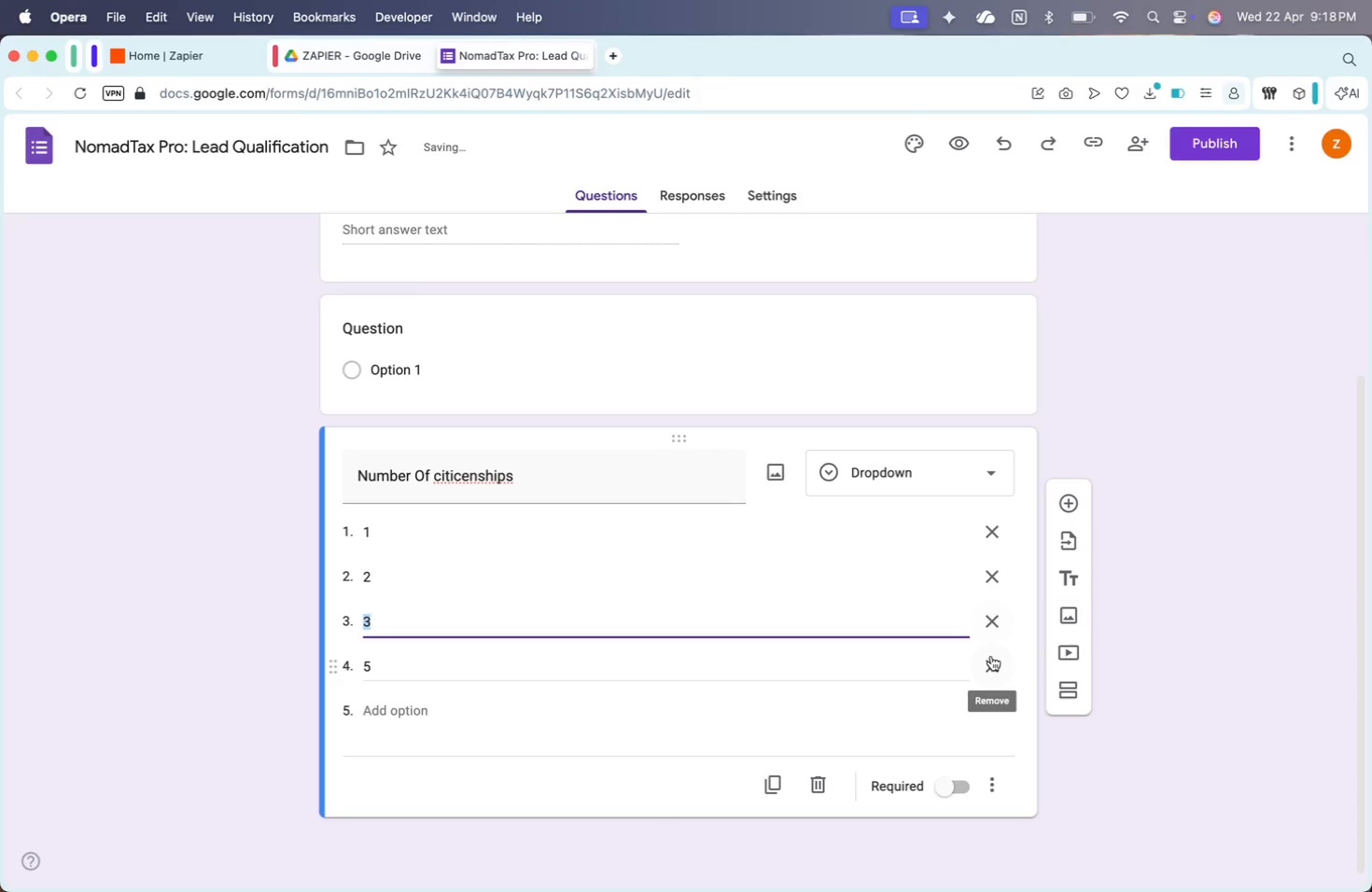 
left_click([990, 658])
 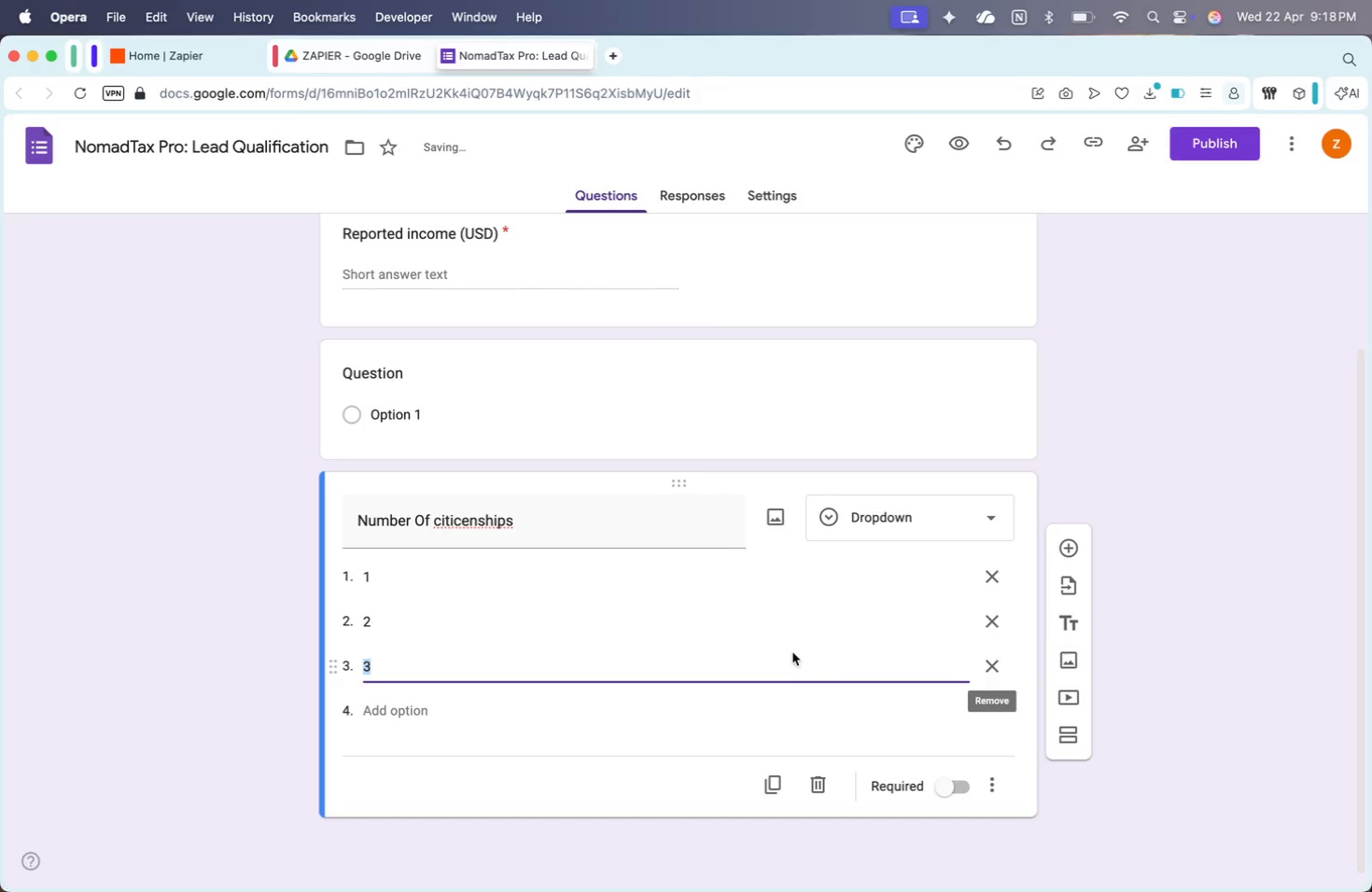 
left_click([774, 659])
 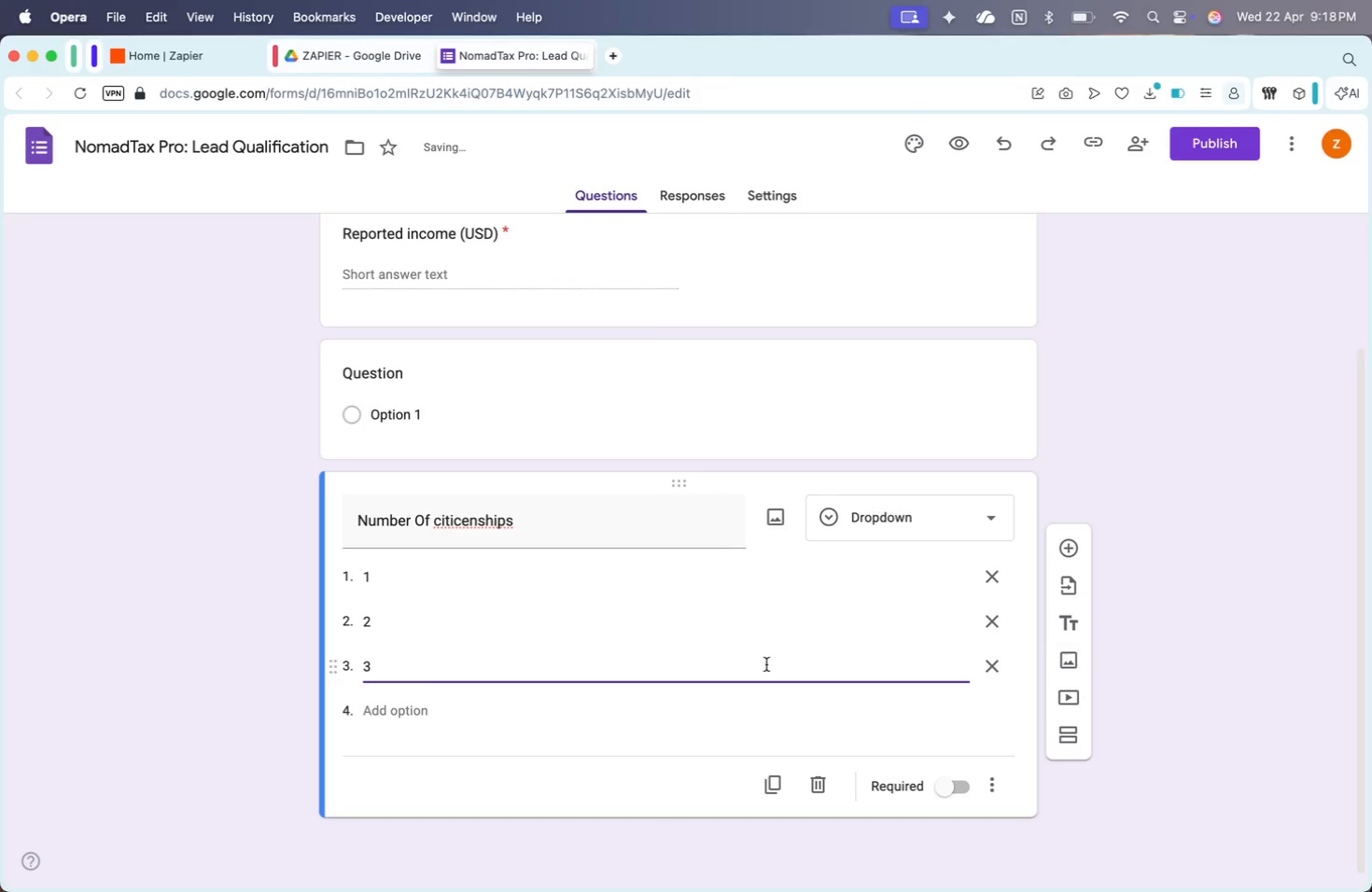 
key(Shift+ShiftRight)
 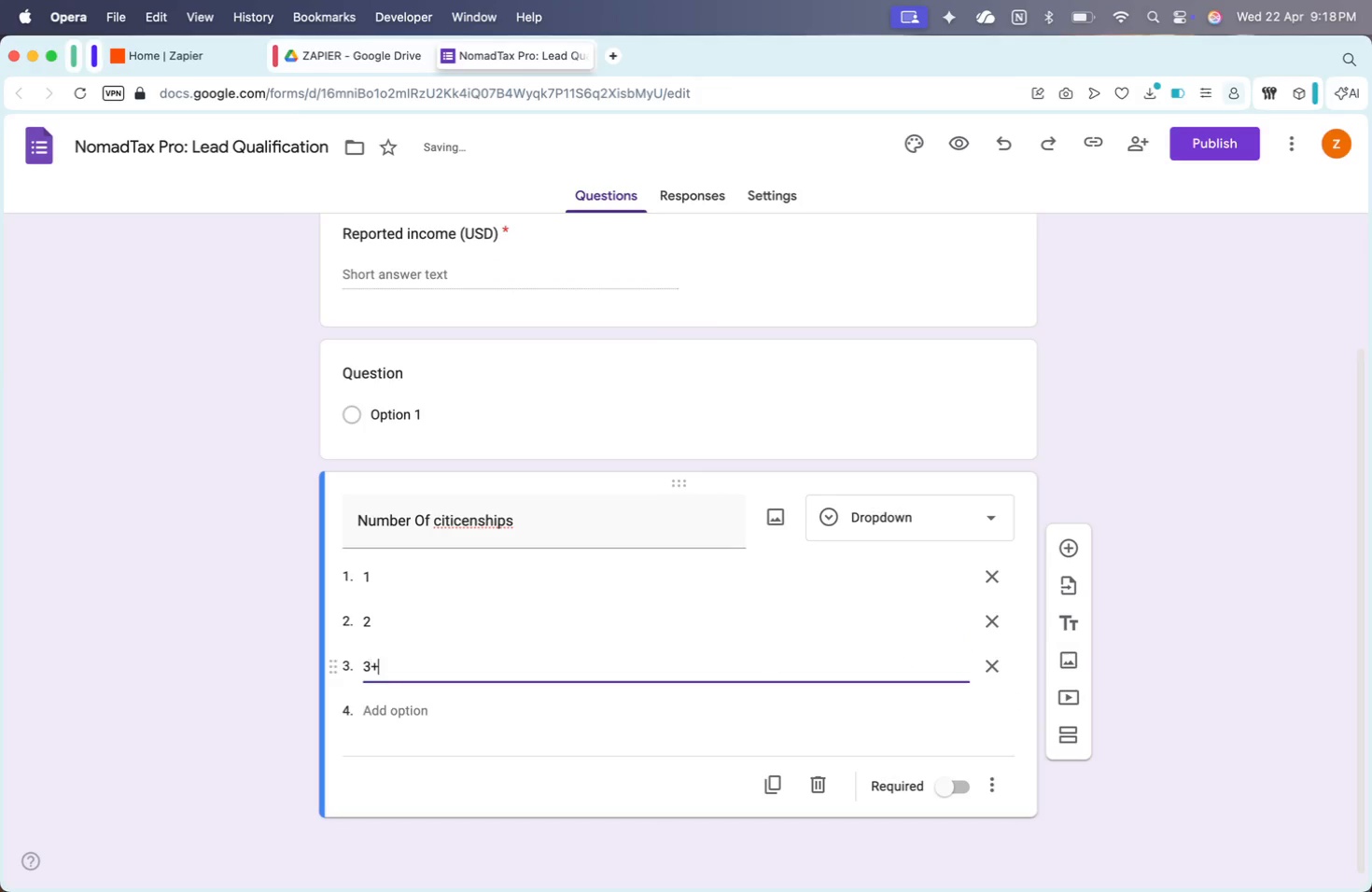 
key(Shift+Equal)
 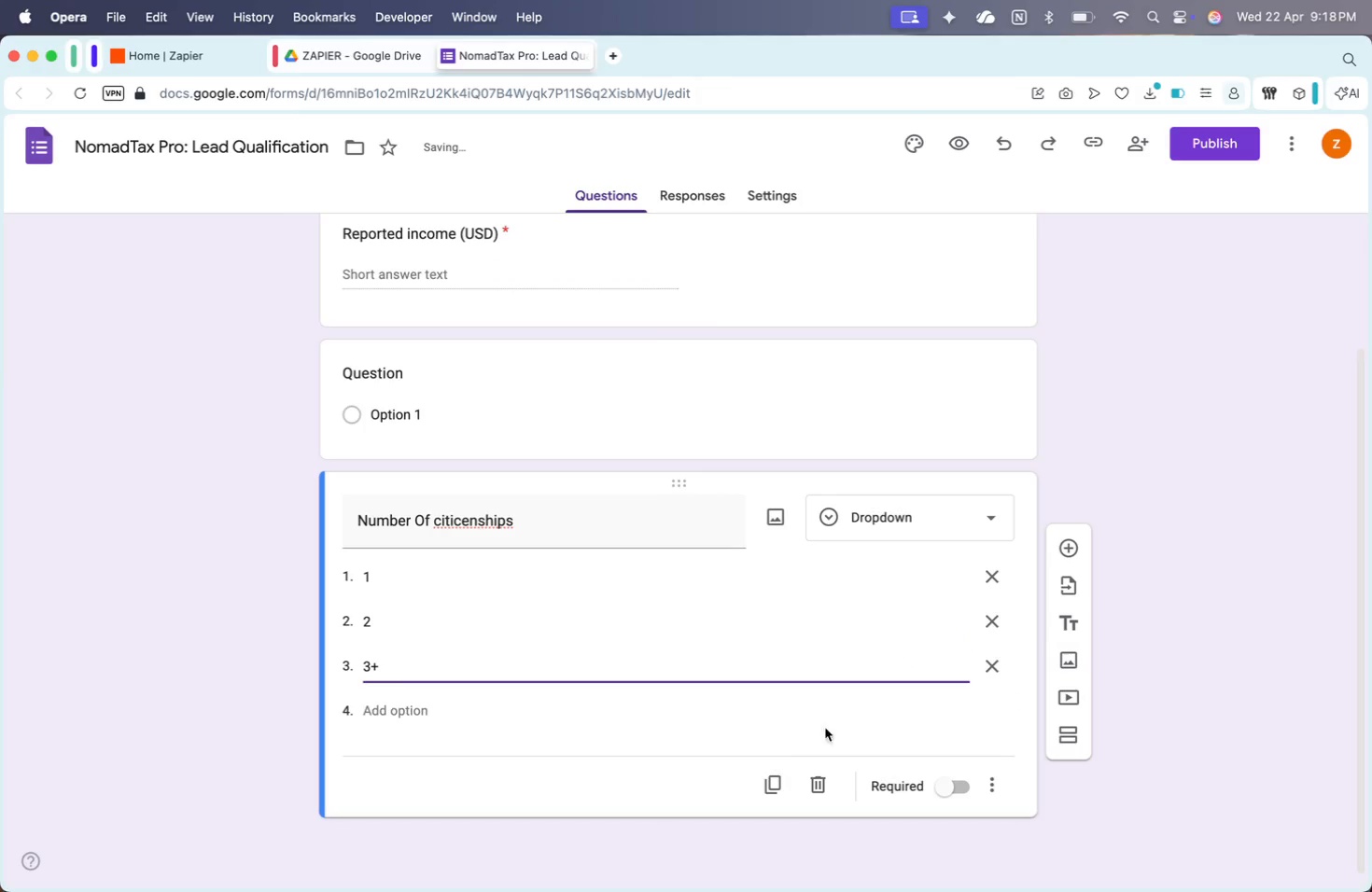 
left_click([1259, 376])
 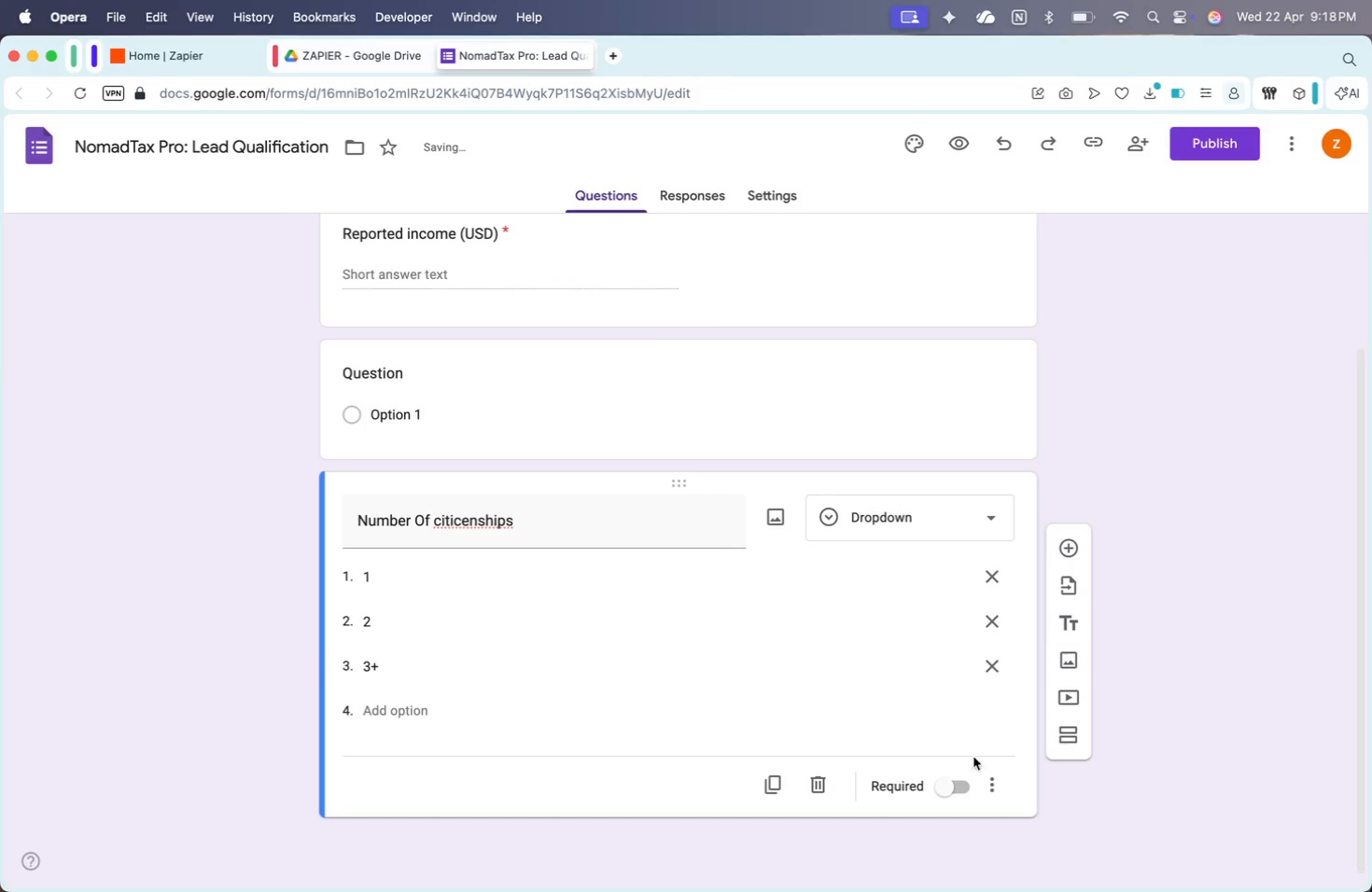 
left_click([959, 778])
 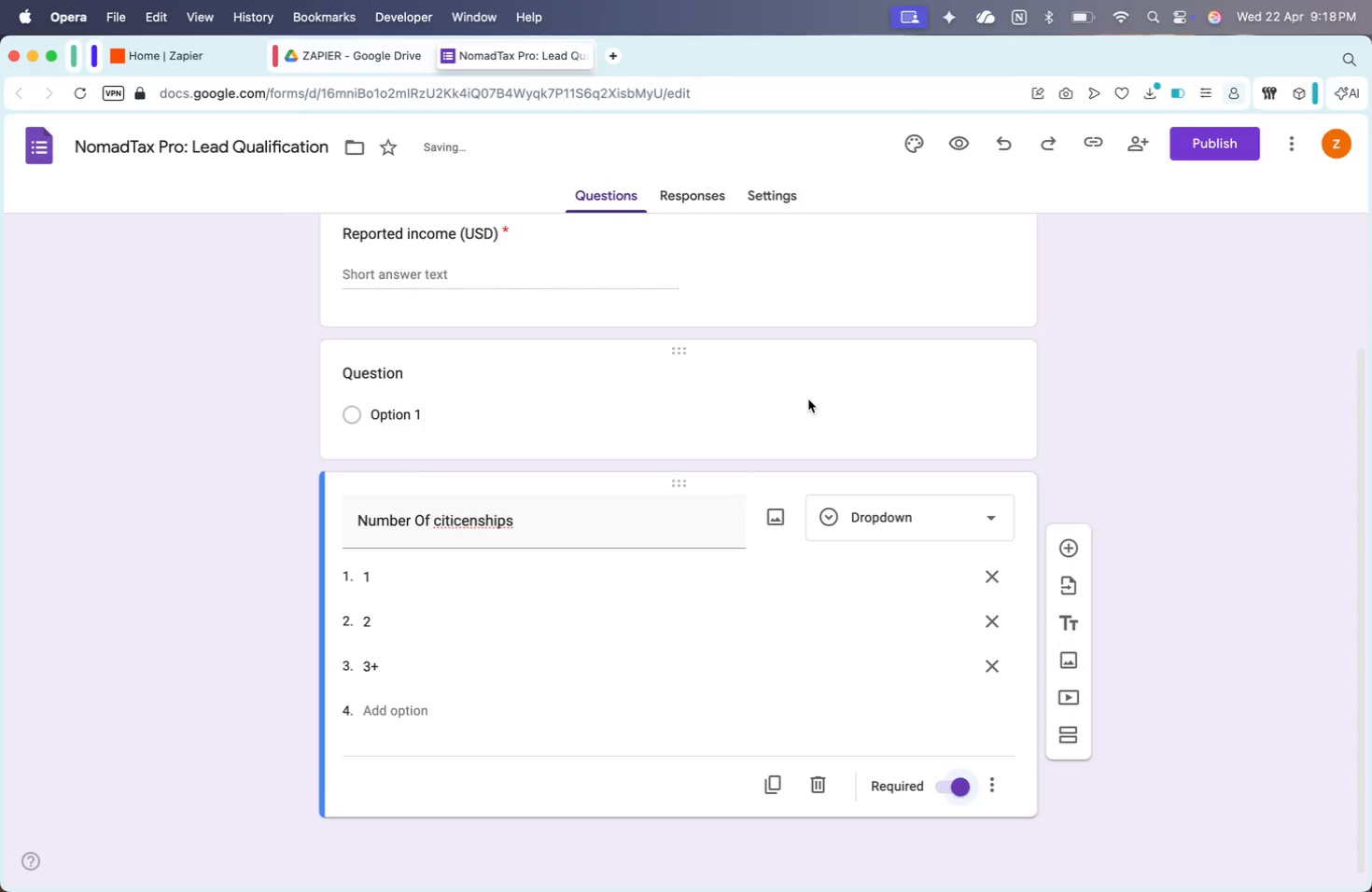 
left_click([814, 384])
 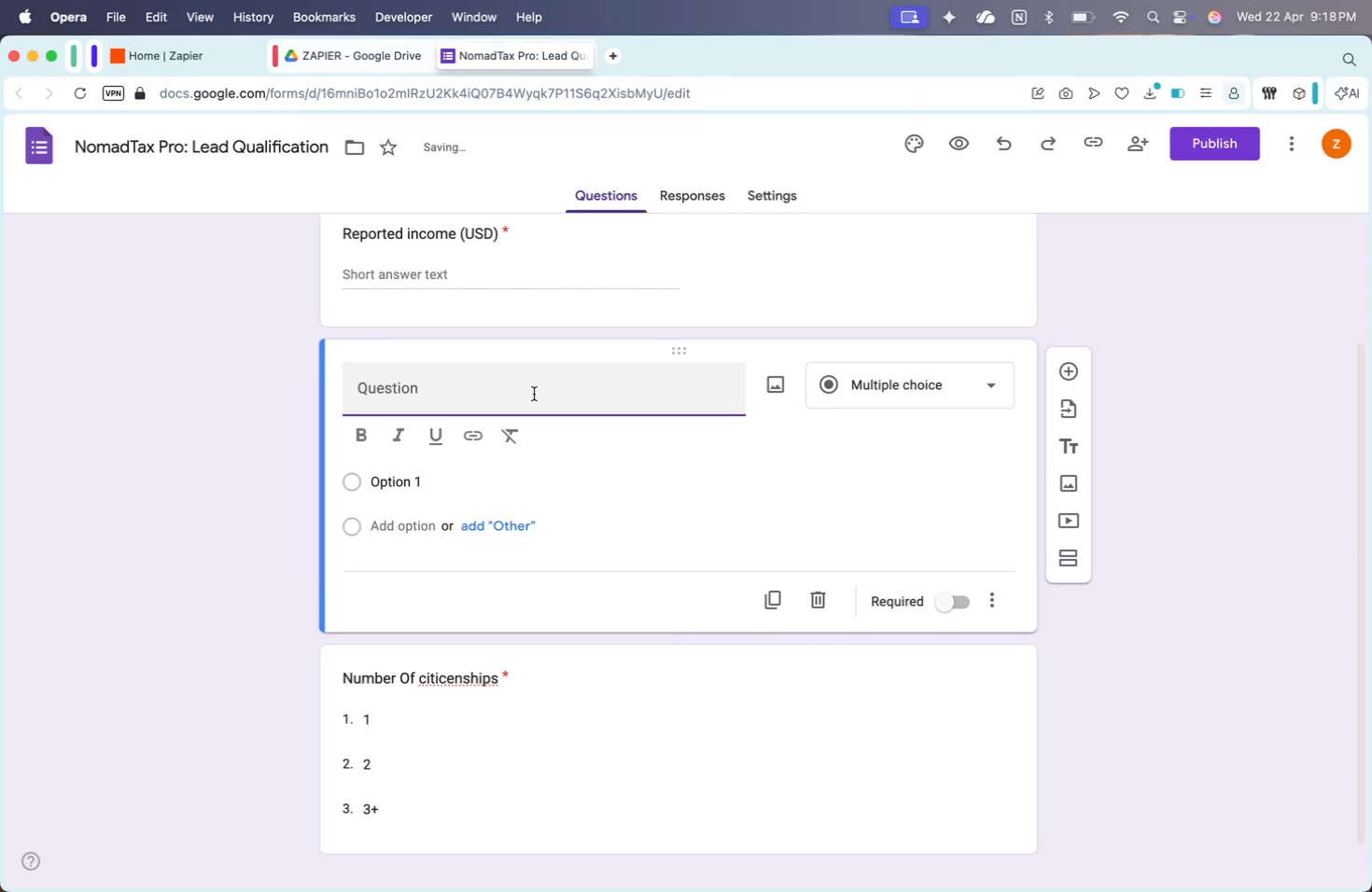 
type(Main Citicenship)
 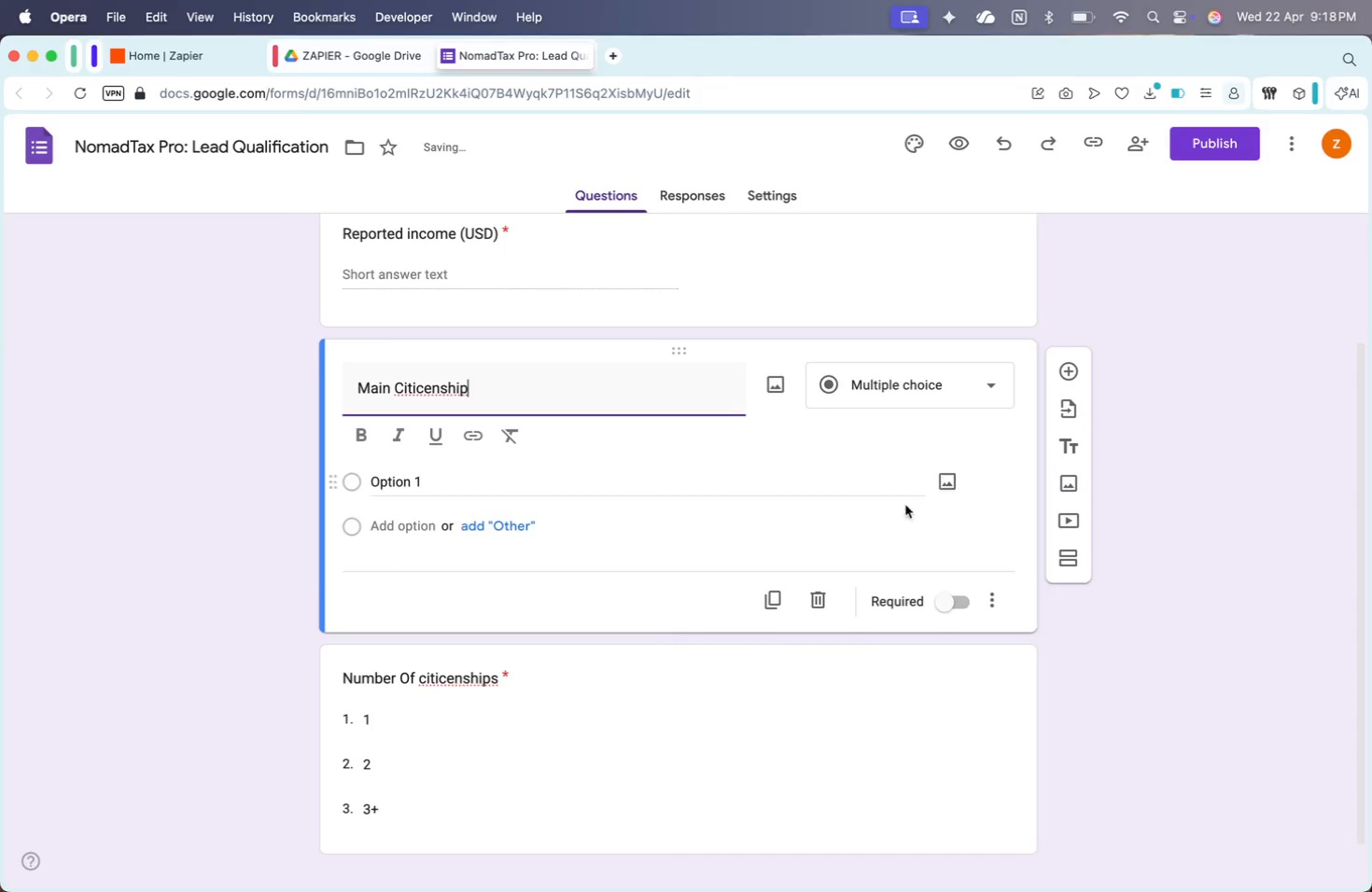 
left_click([946, 589])